 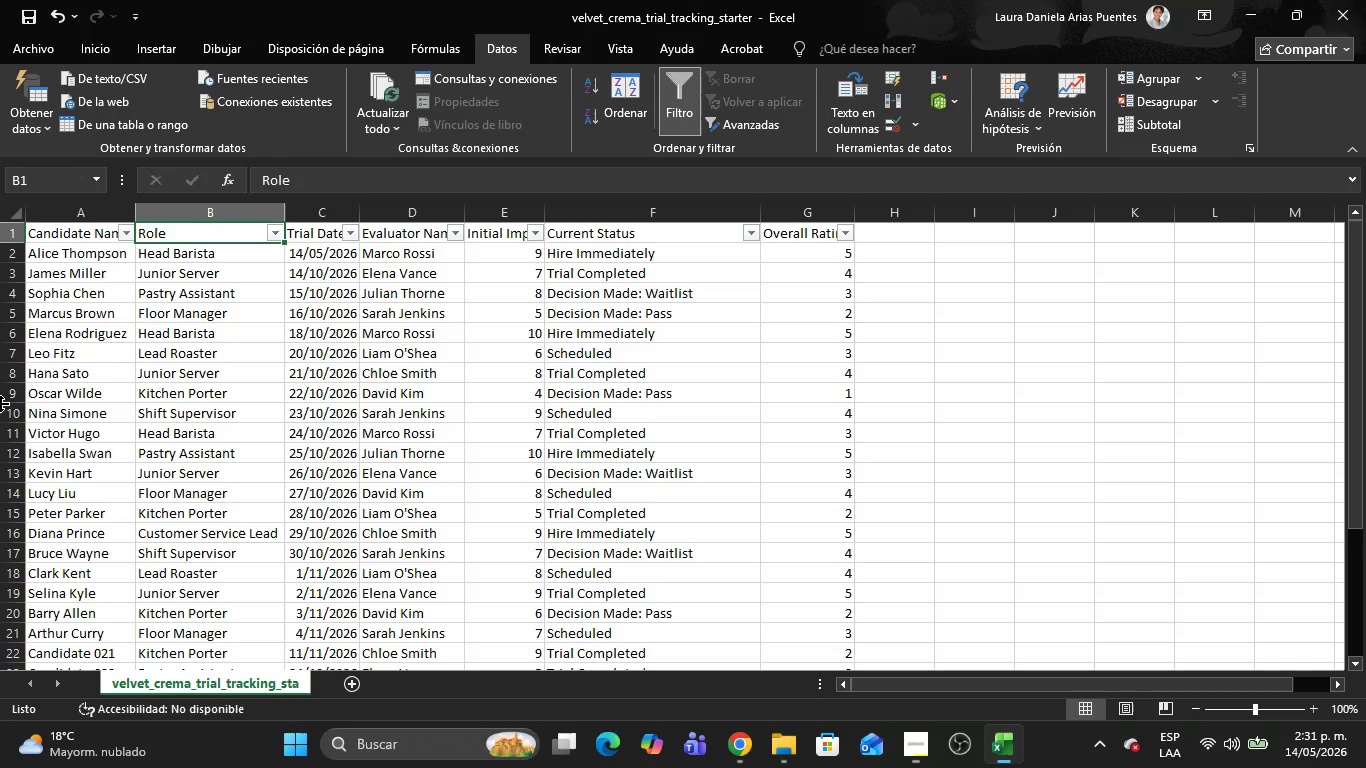 
key(Alt+Tab)
 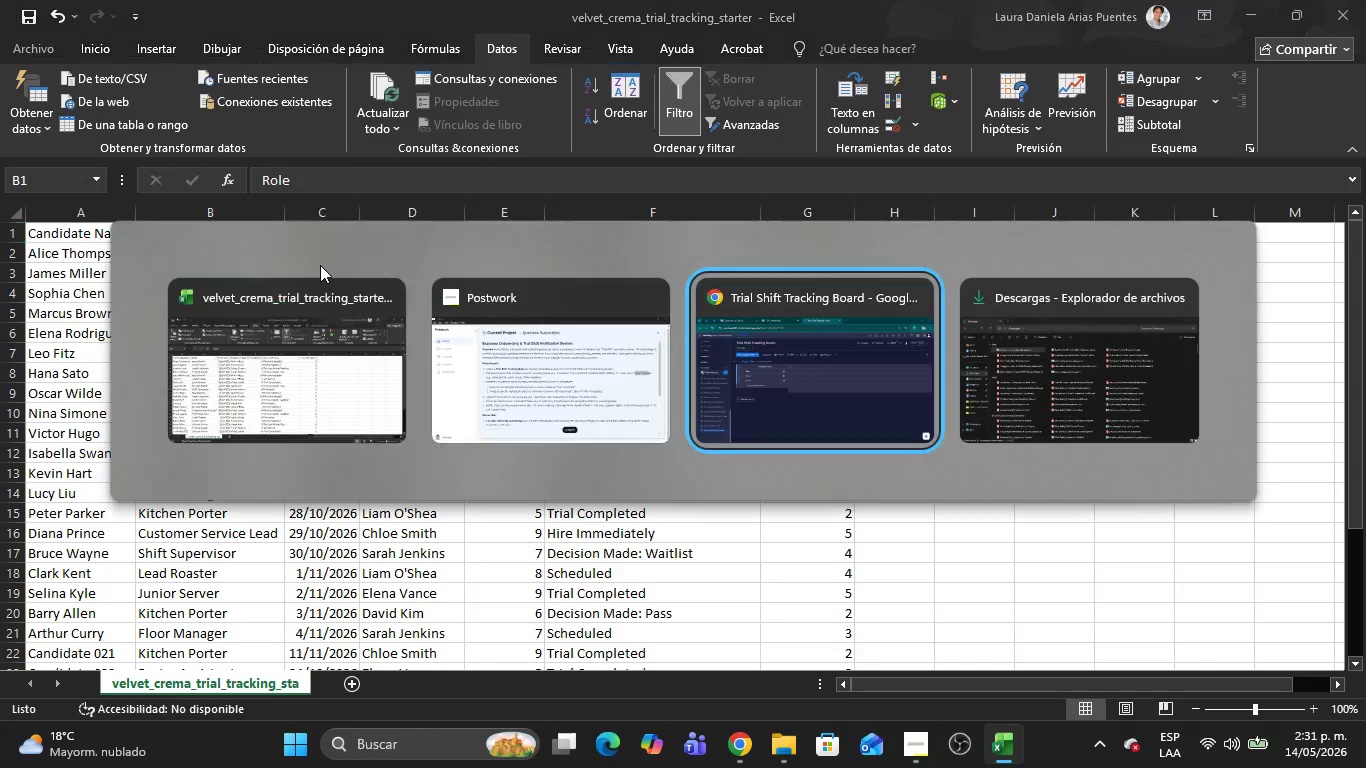 
key(Alt+Tab)
 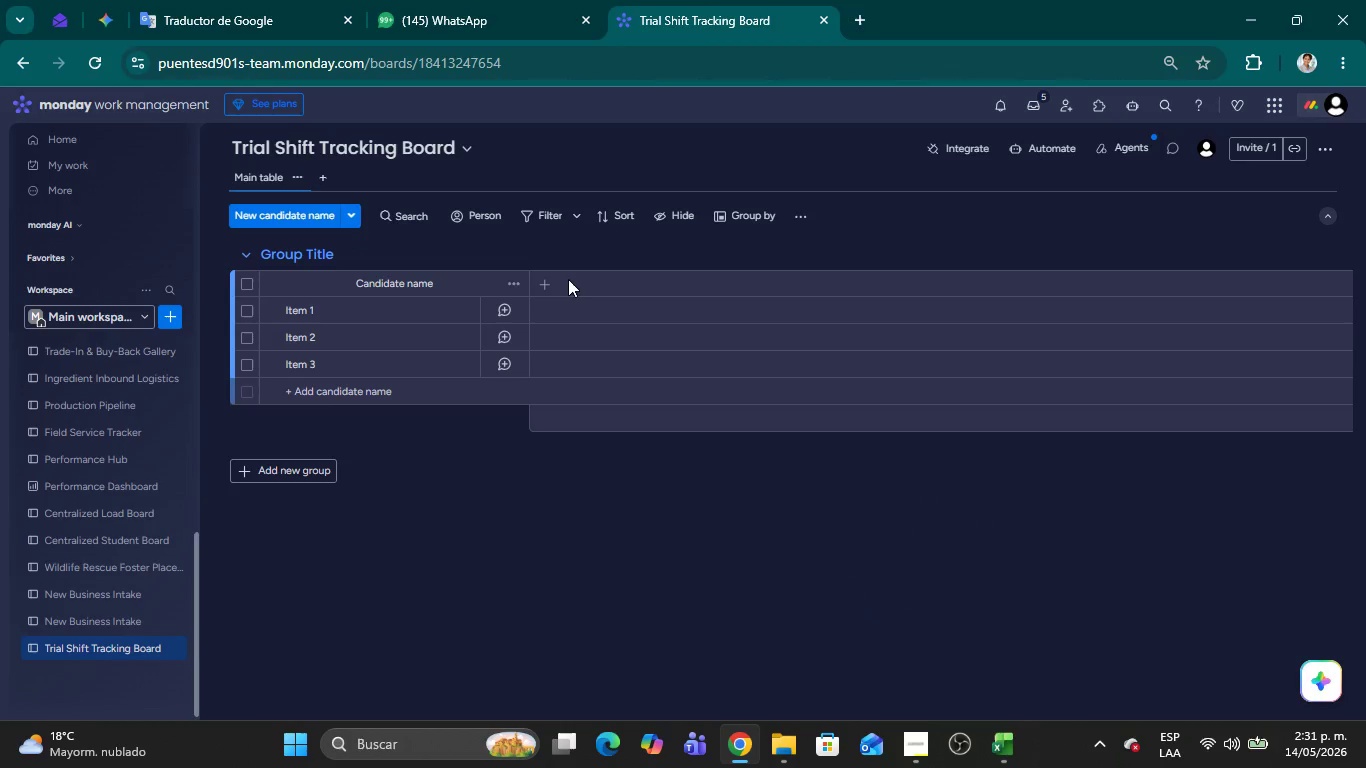 
left_click([542, 282])
 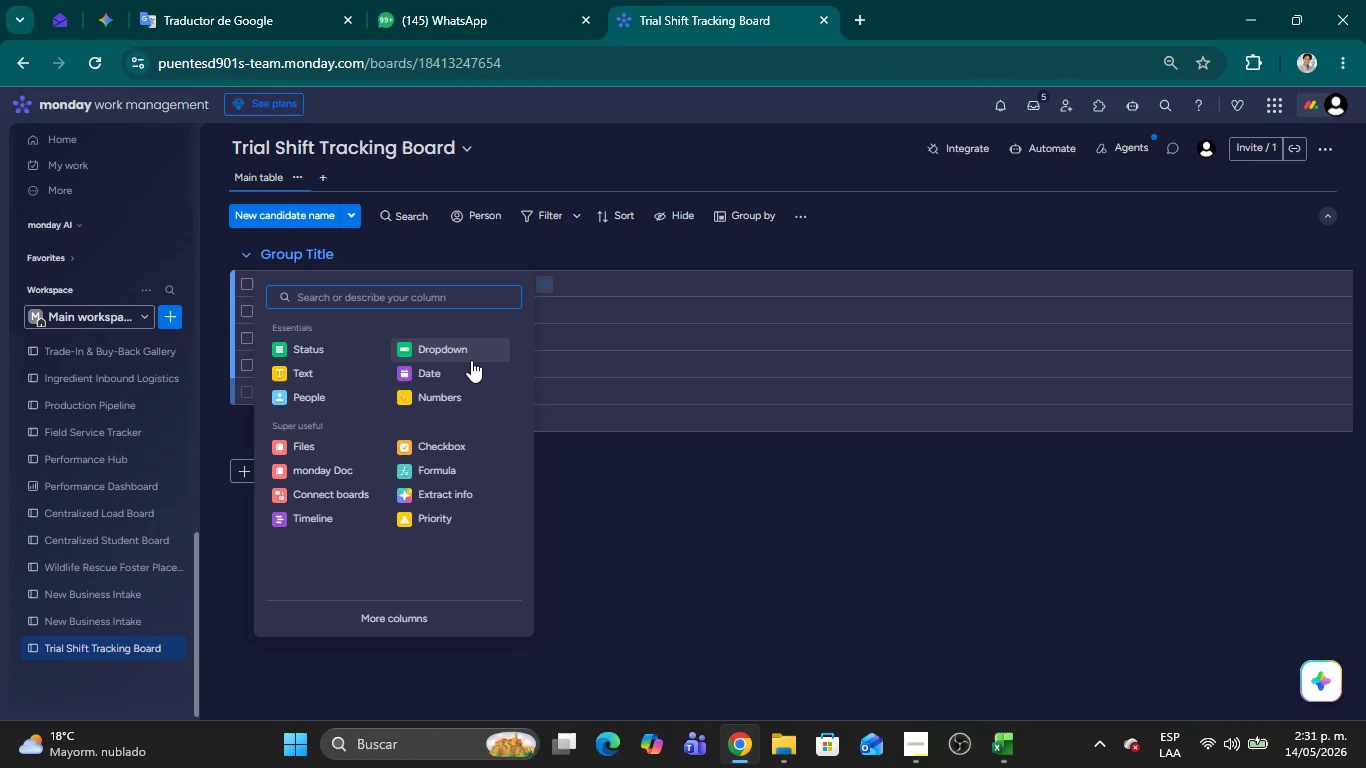 
left_click([461, 346])
 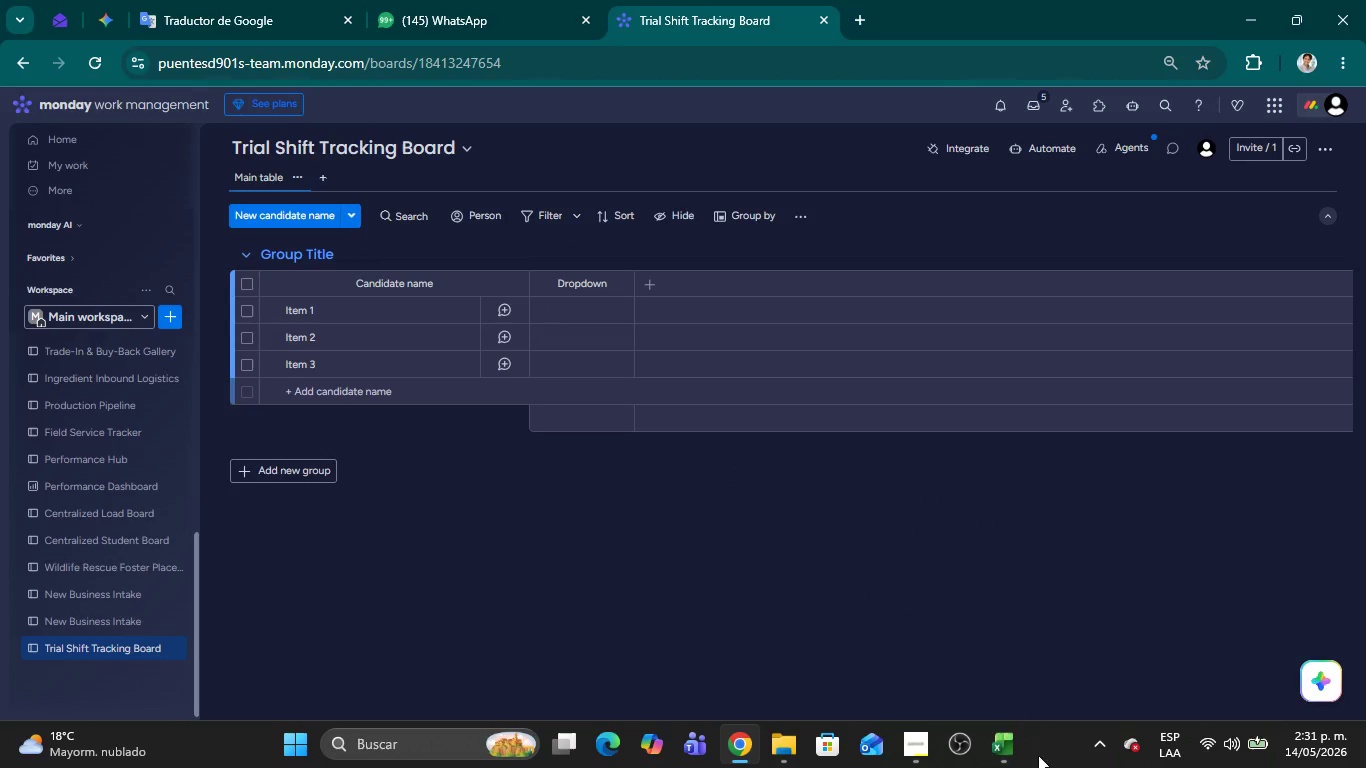 
left_click([1006, 744])
 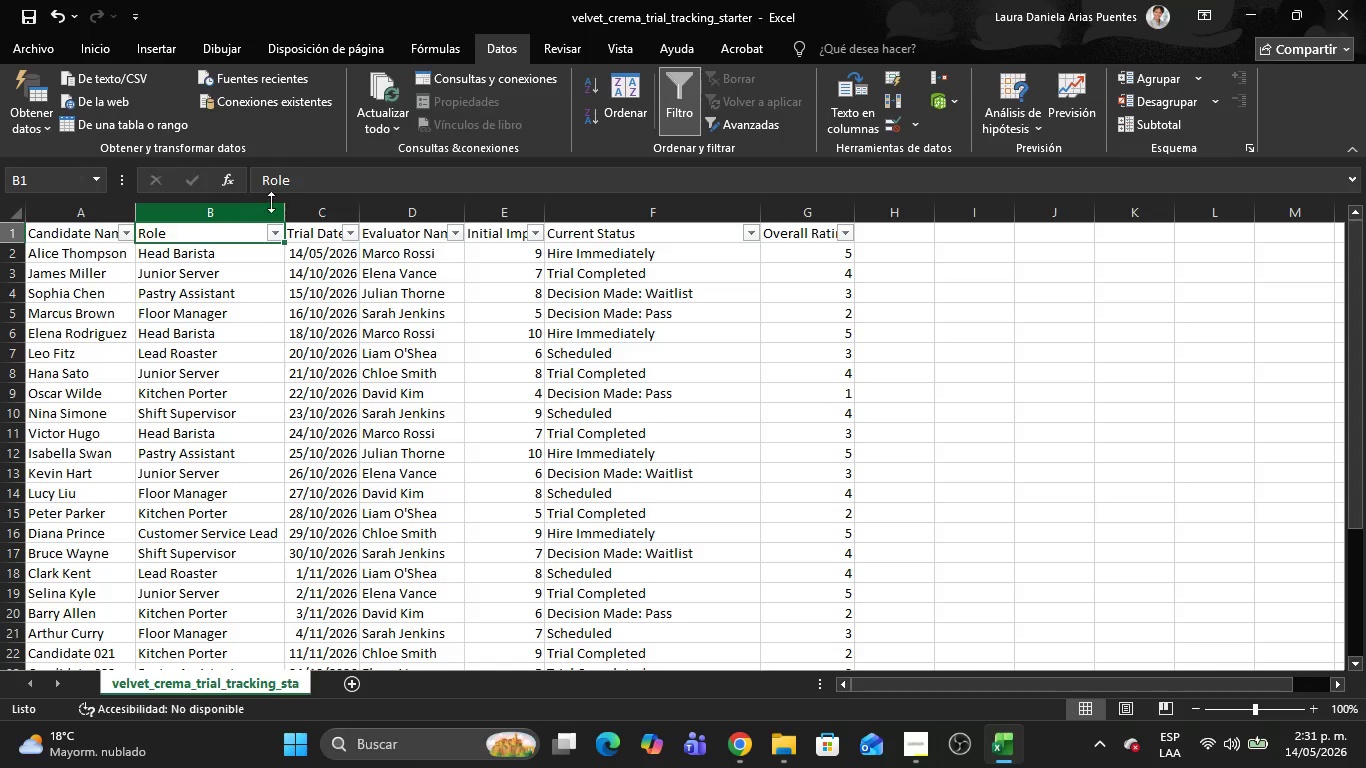 
left_click_drag(start_coordinate=[297, 189], to_coordinate=[254, 176])
 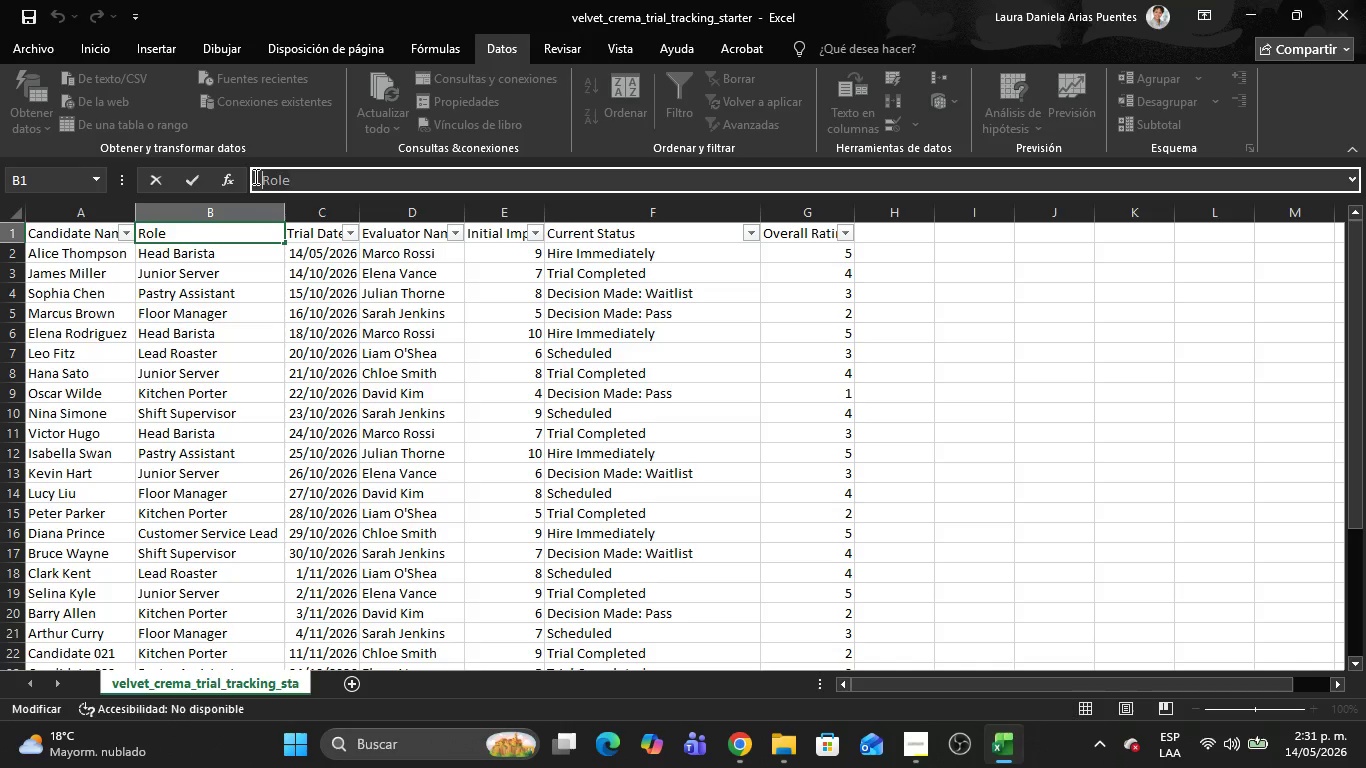 
key(Control+C)
 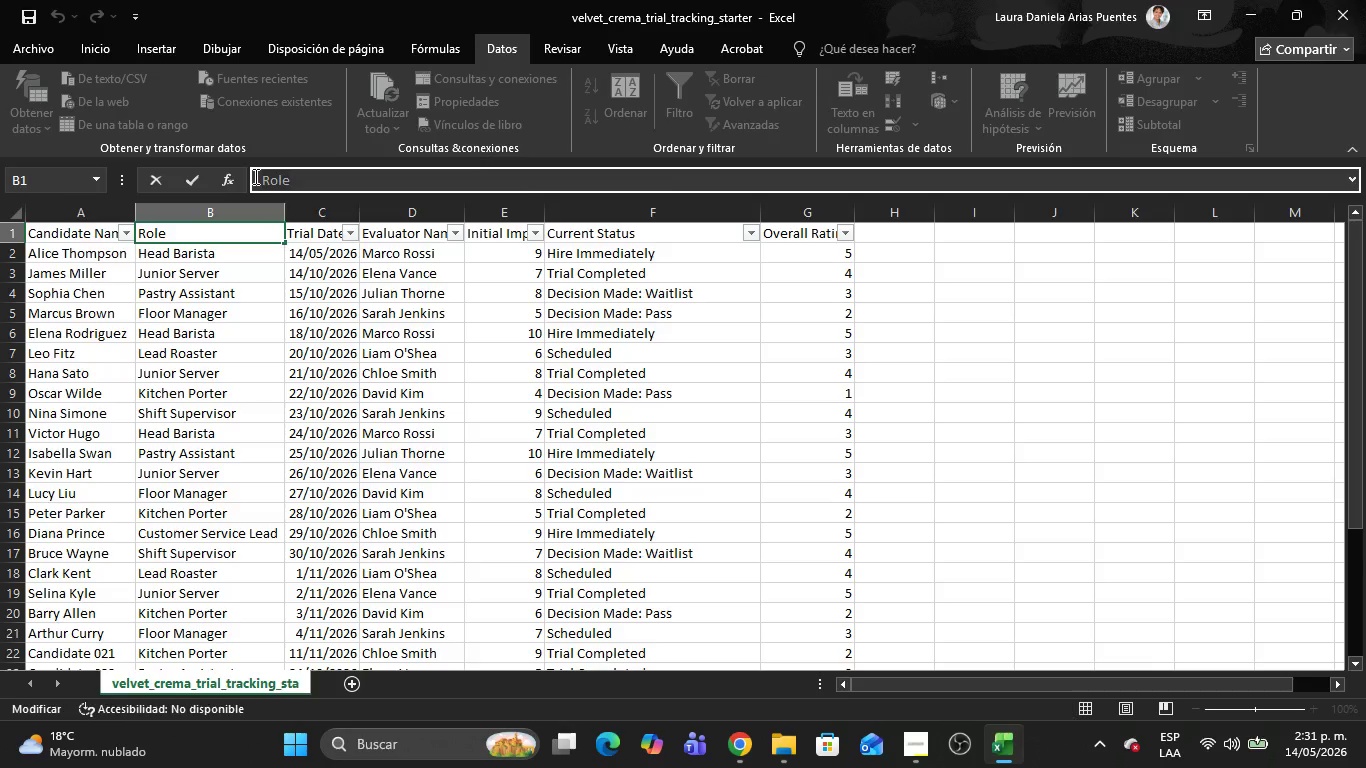 
key(Alt+AltLeft)
 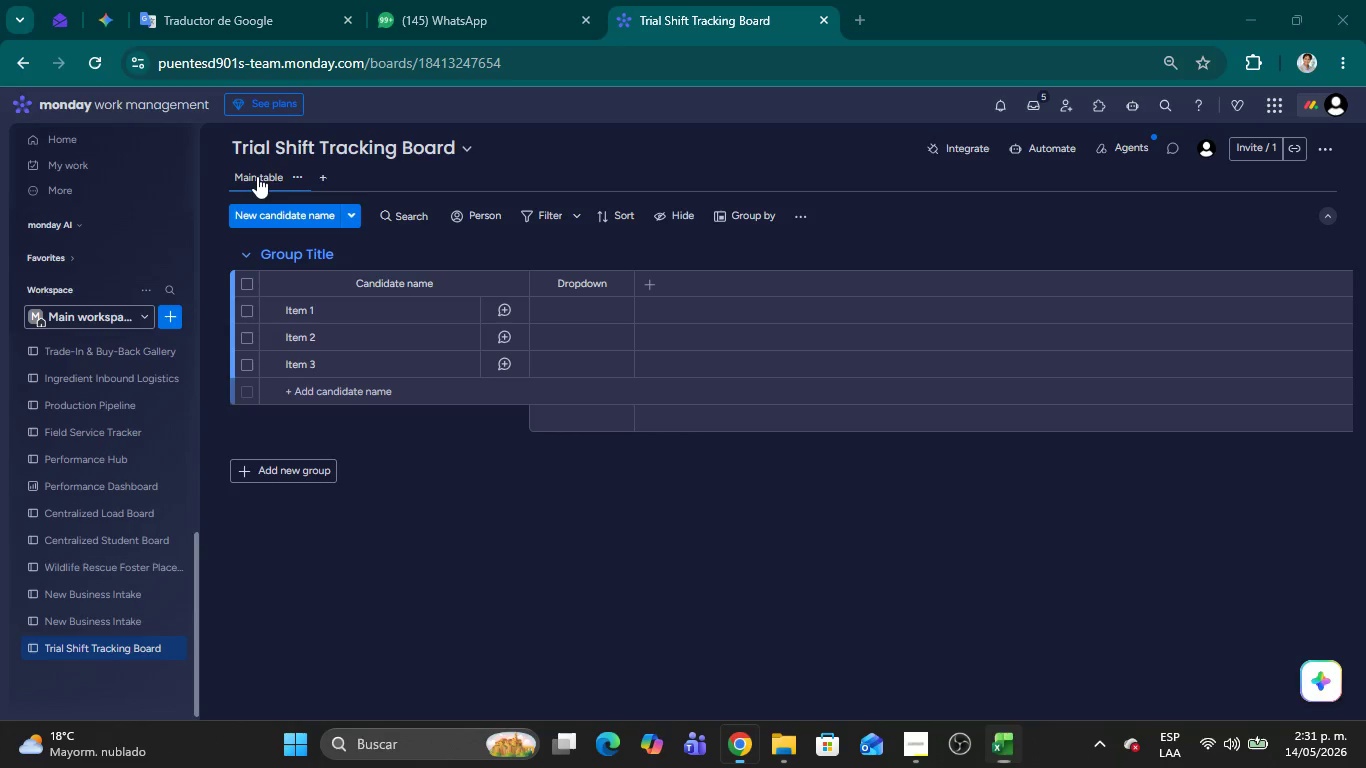 
key(Alt+Tab)
 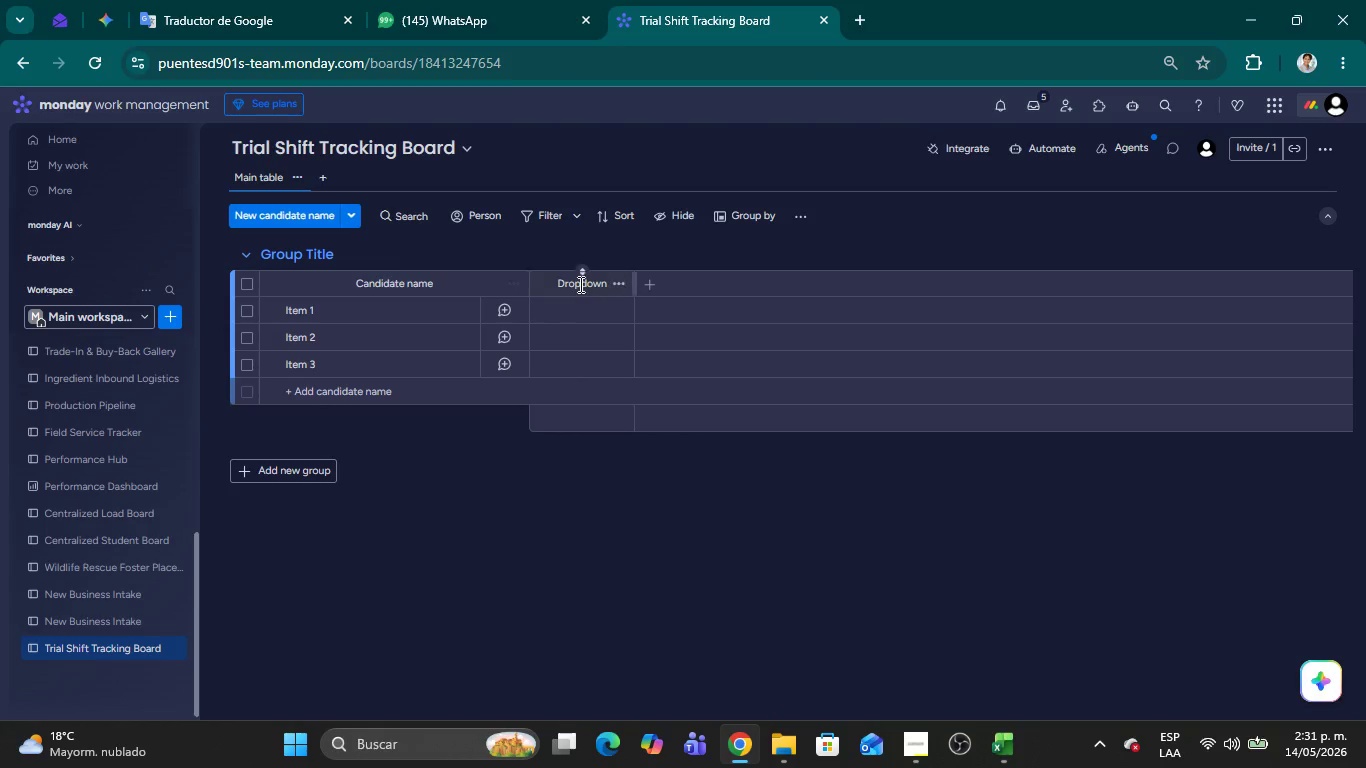 
double_click([579, 284])
 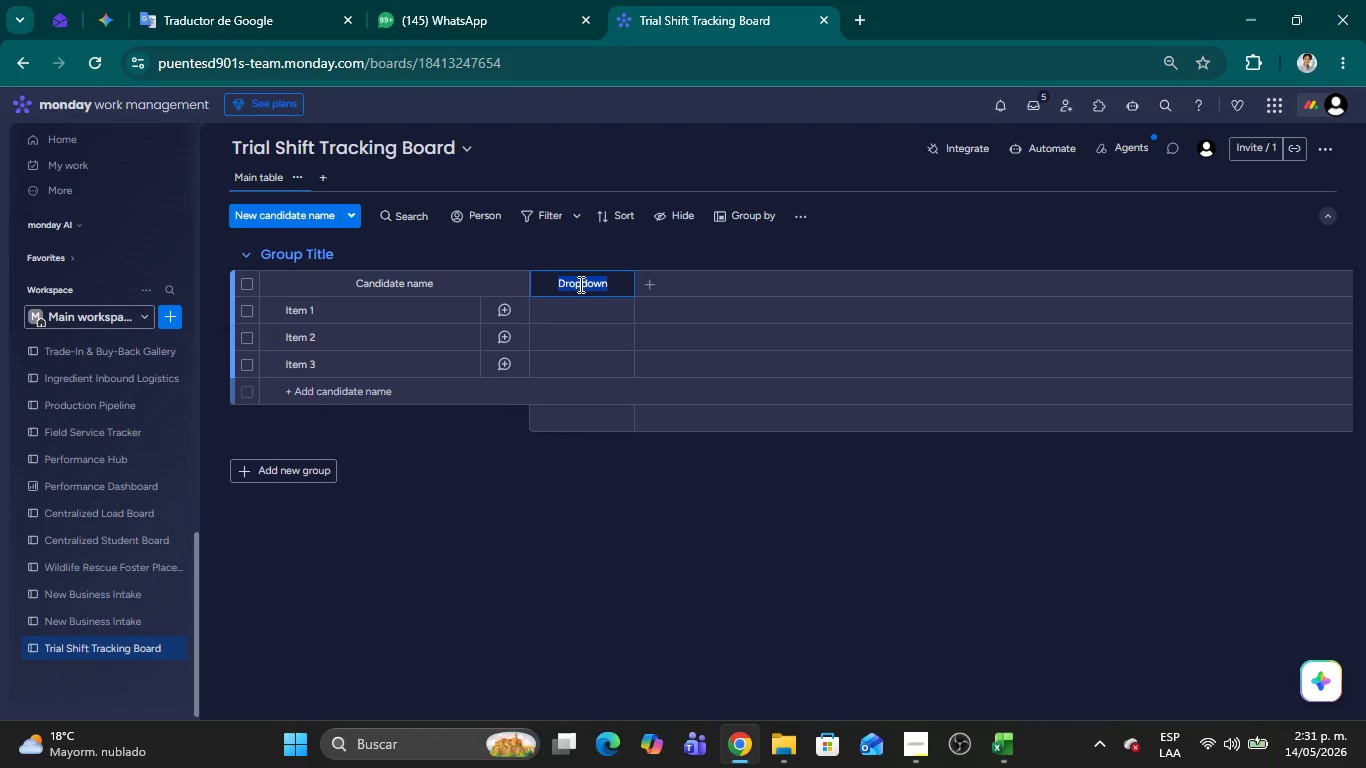 
key(Control+V)
 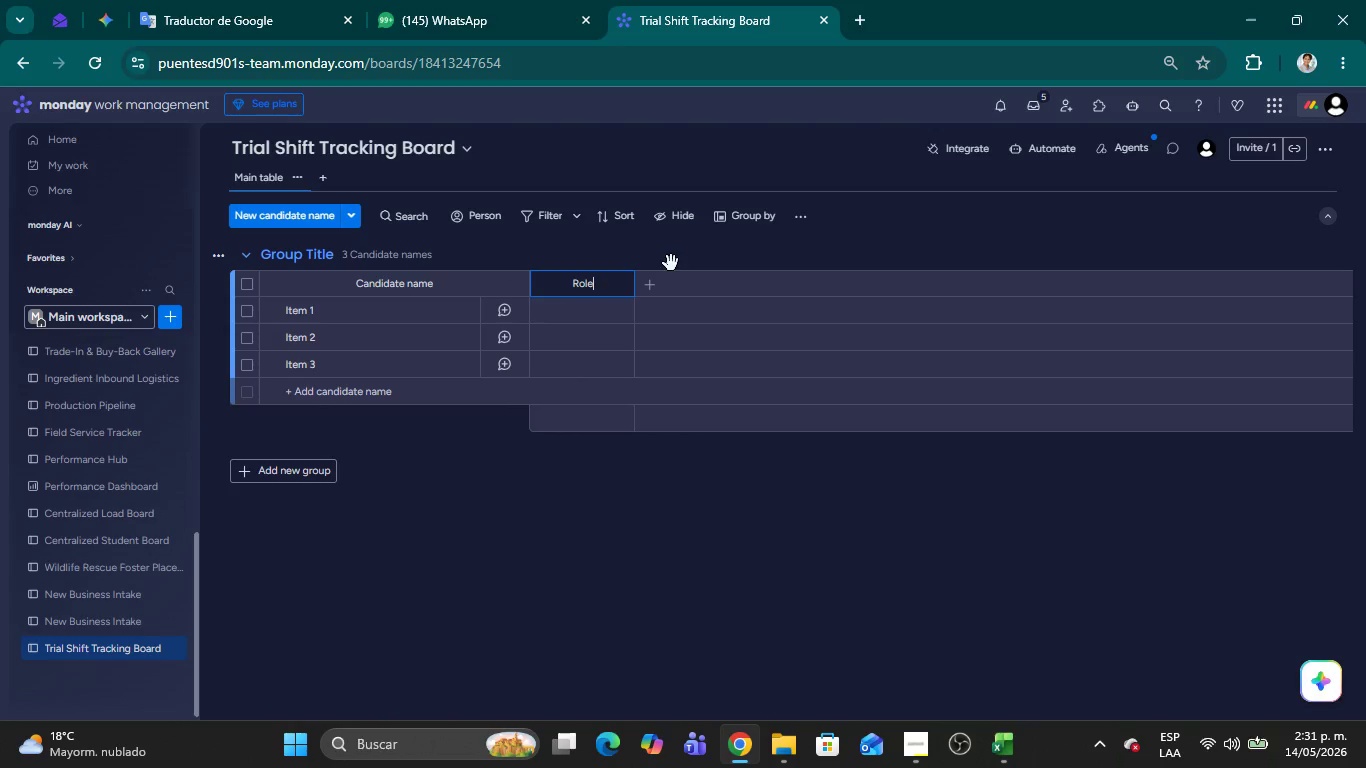 
left_click([677, 268])
 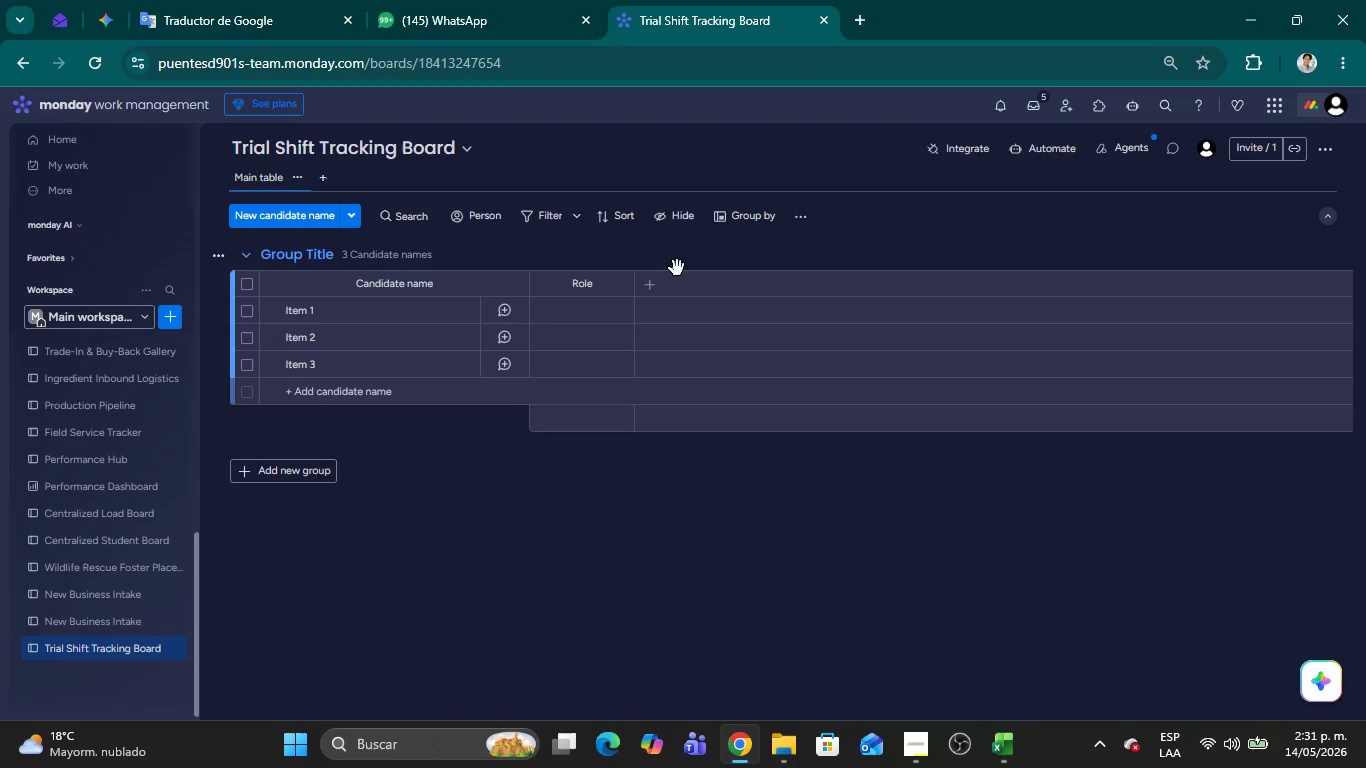 
key(Alt+AltLeft)
 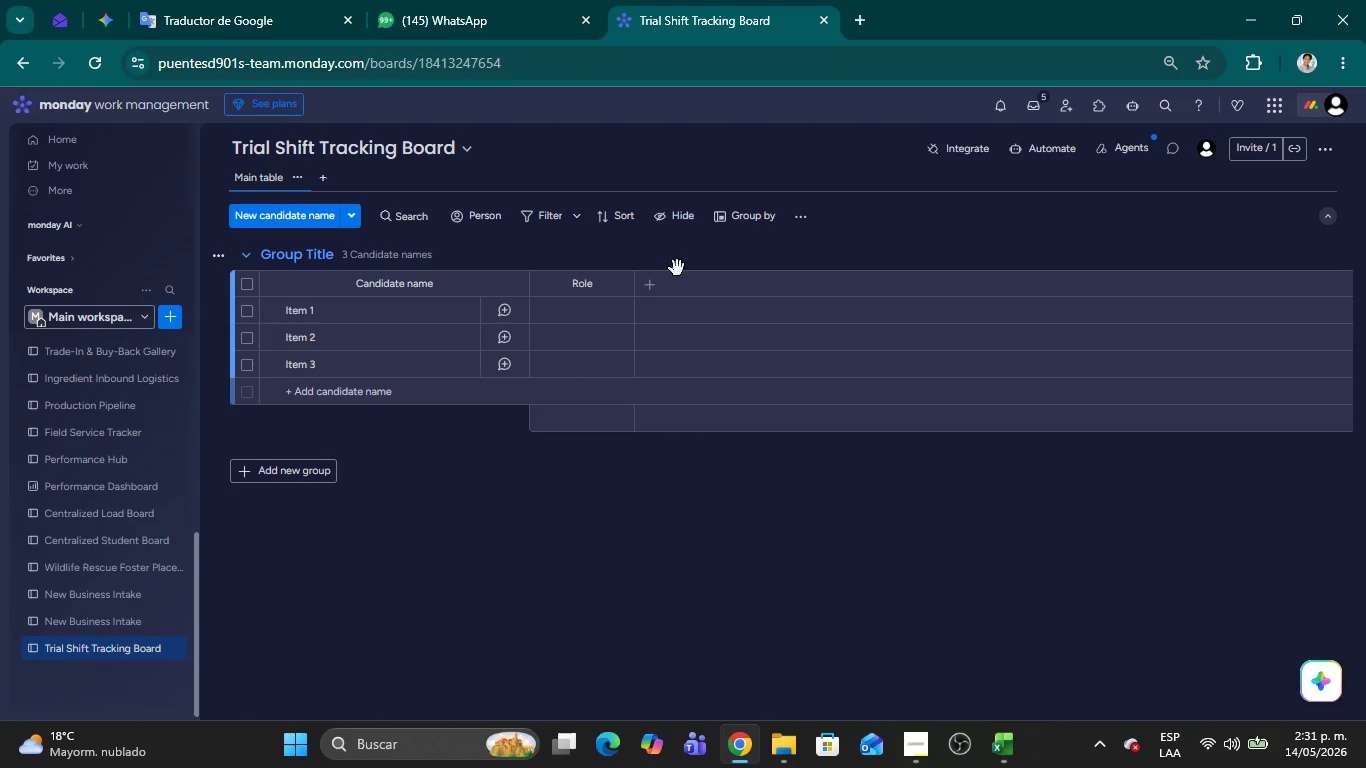 
key(Alt+Tab)
 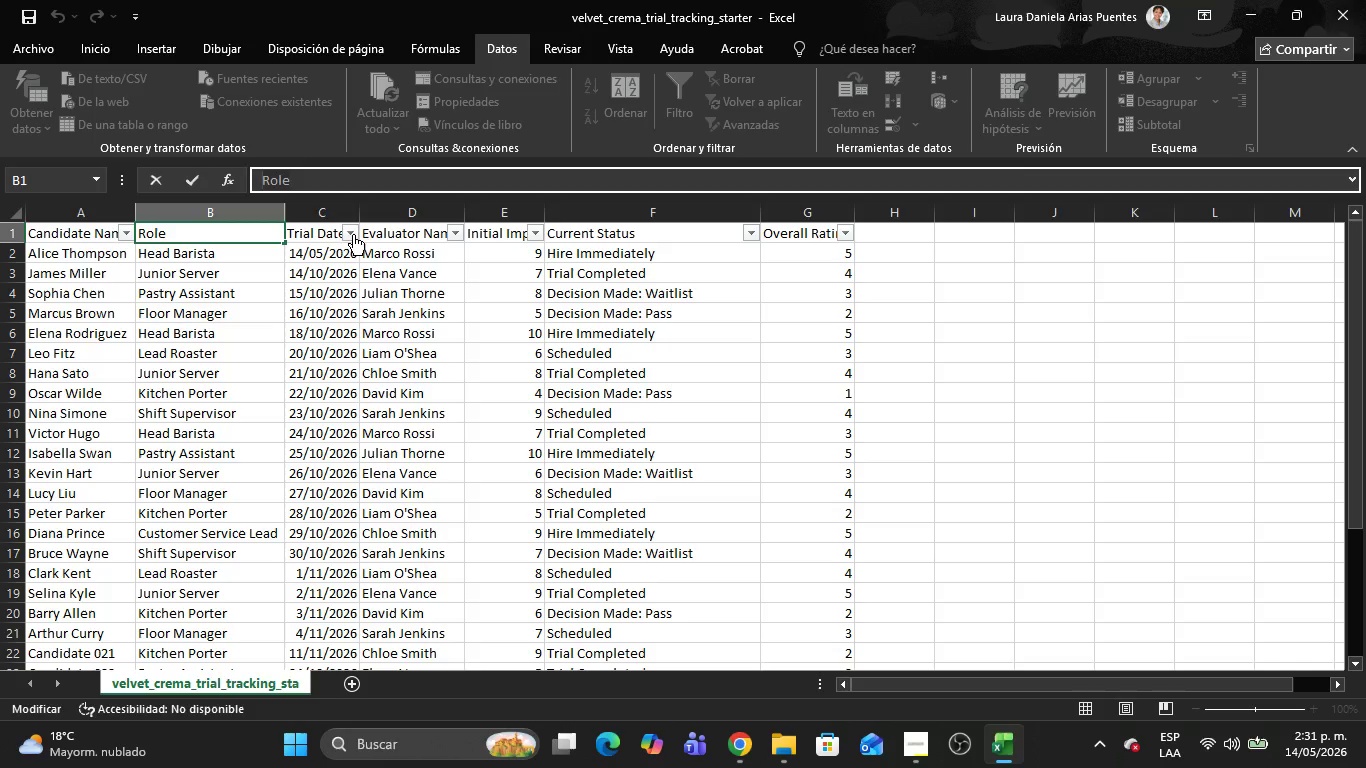 
left_click([328, 232])
 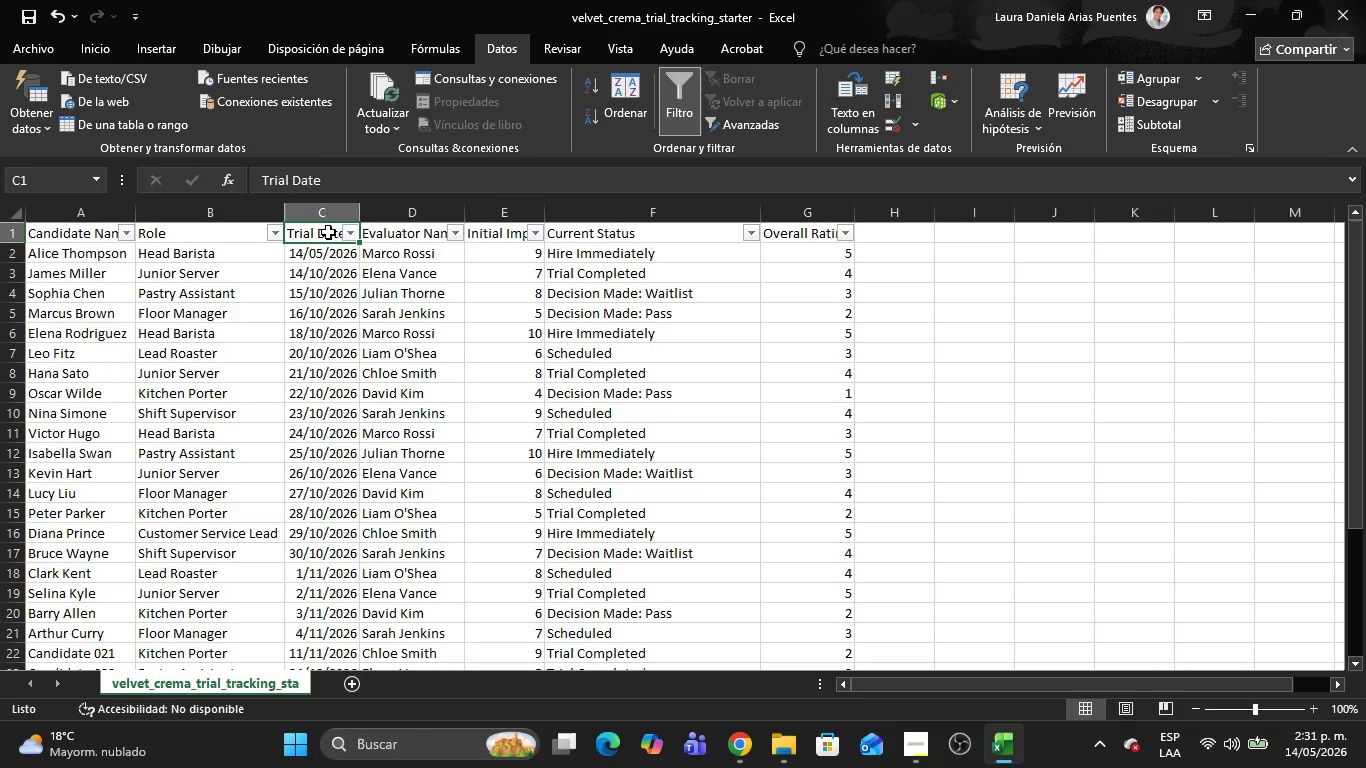 
key(Alt+AltLeft)
 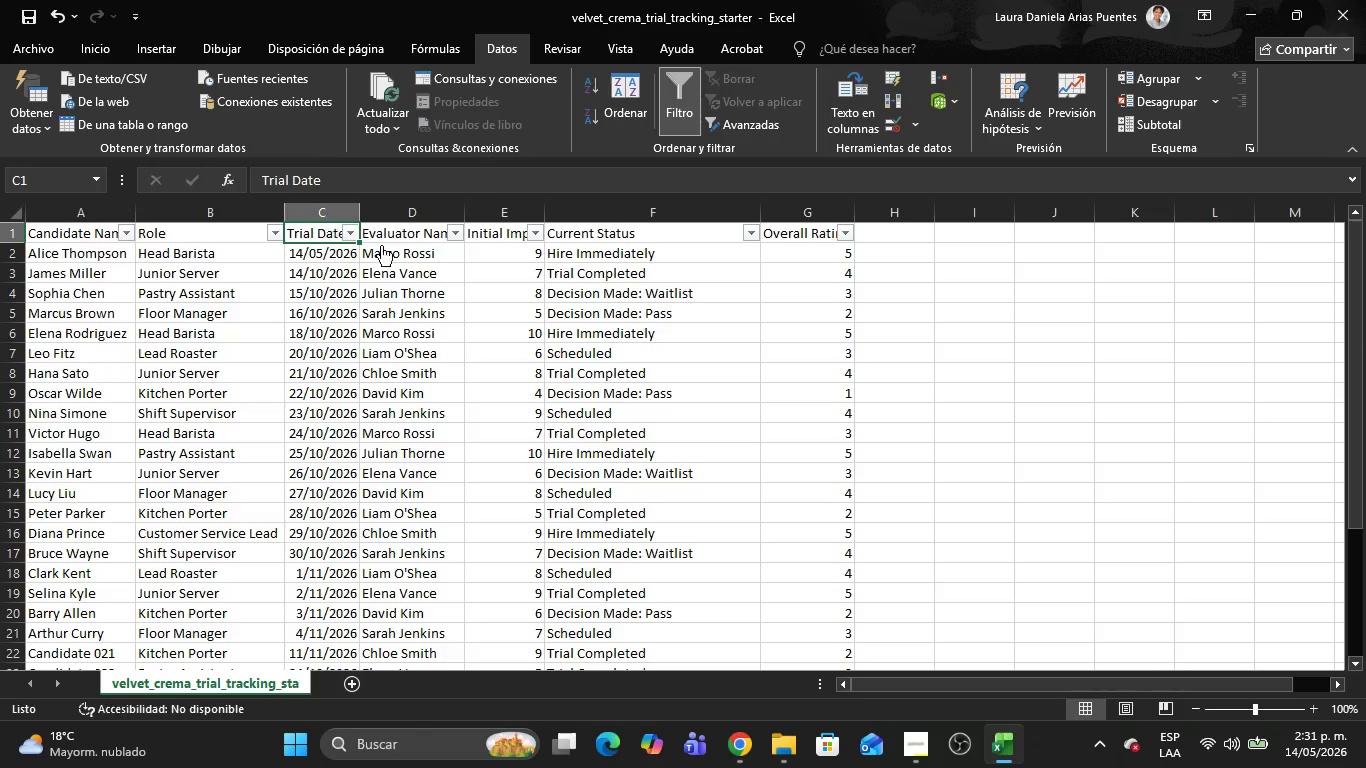 
key(Alt+Tab)
 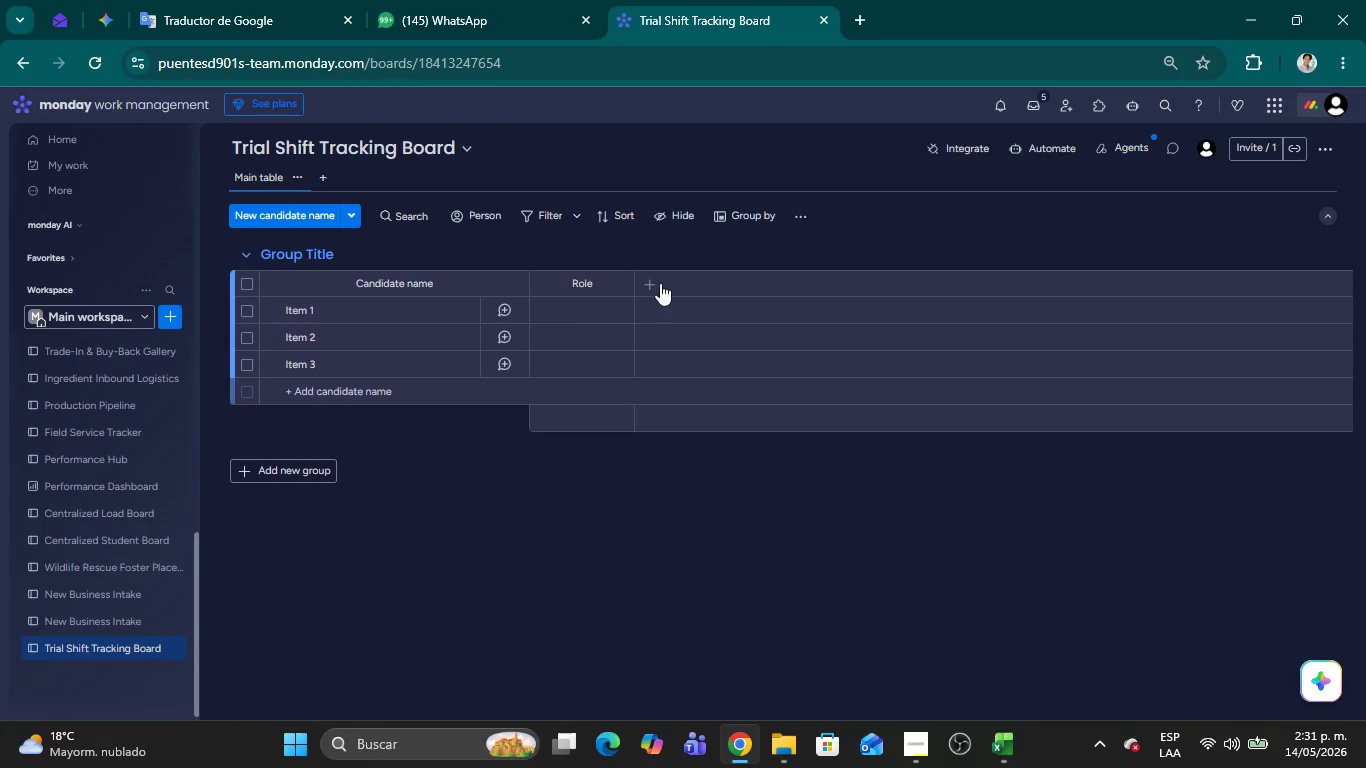 
left_click([643, 283])
 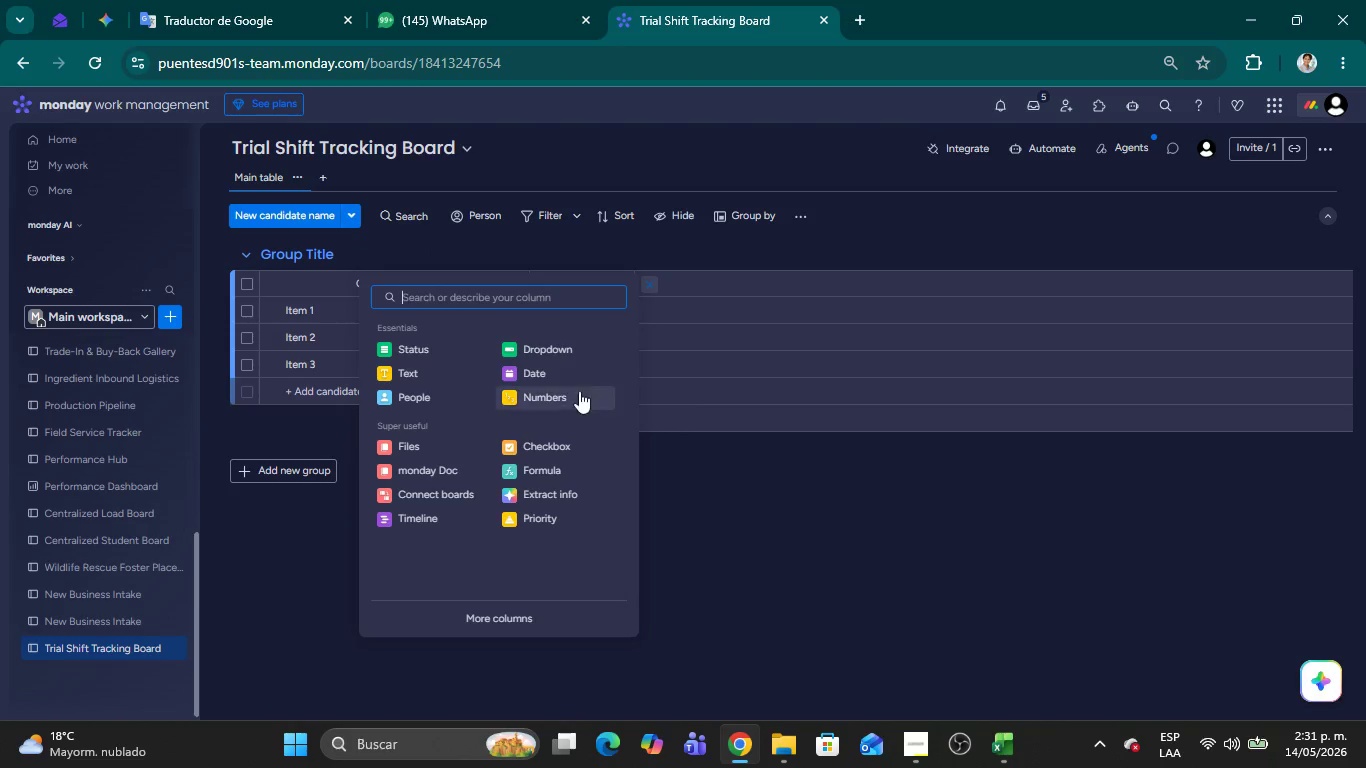 
left_click([552, 374])
 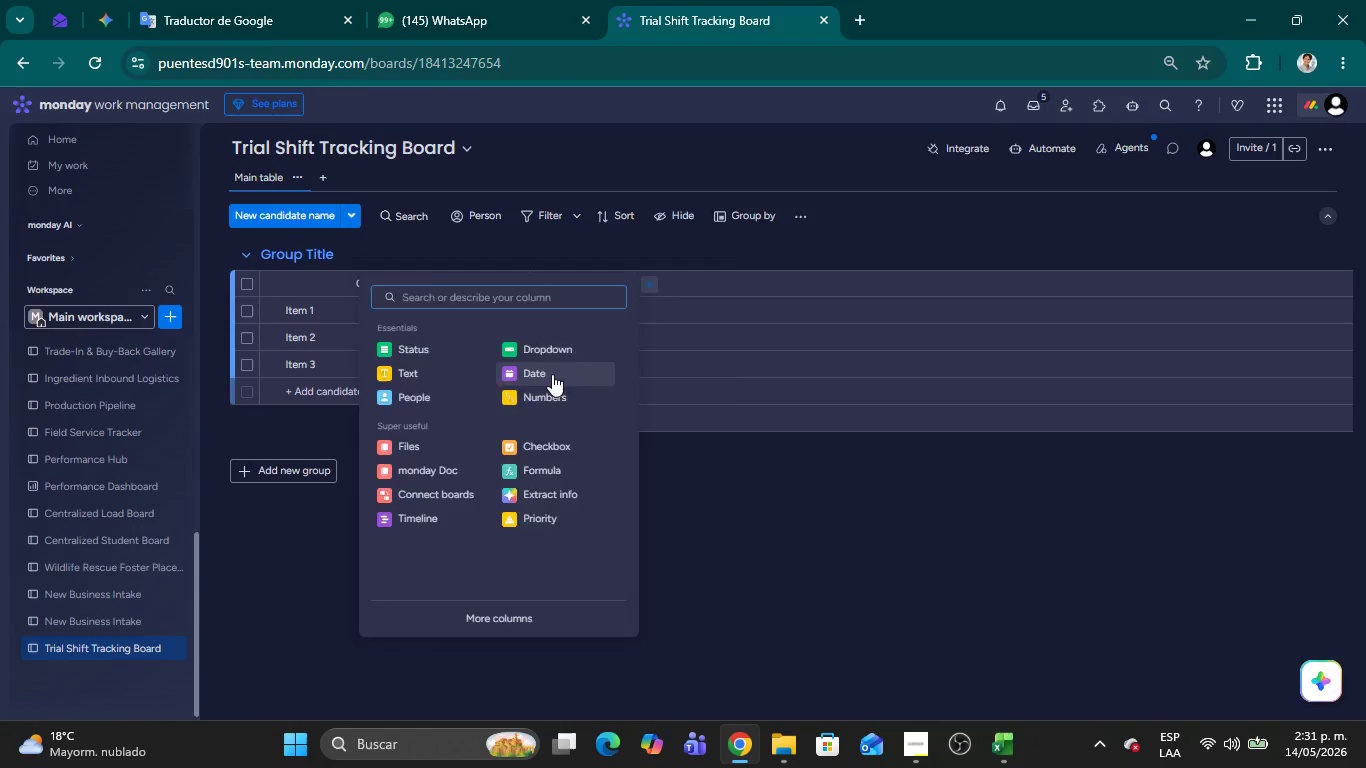 
key(Alt+AltLeft)
 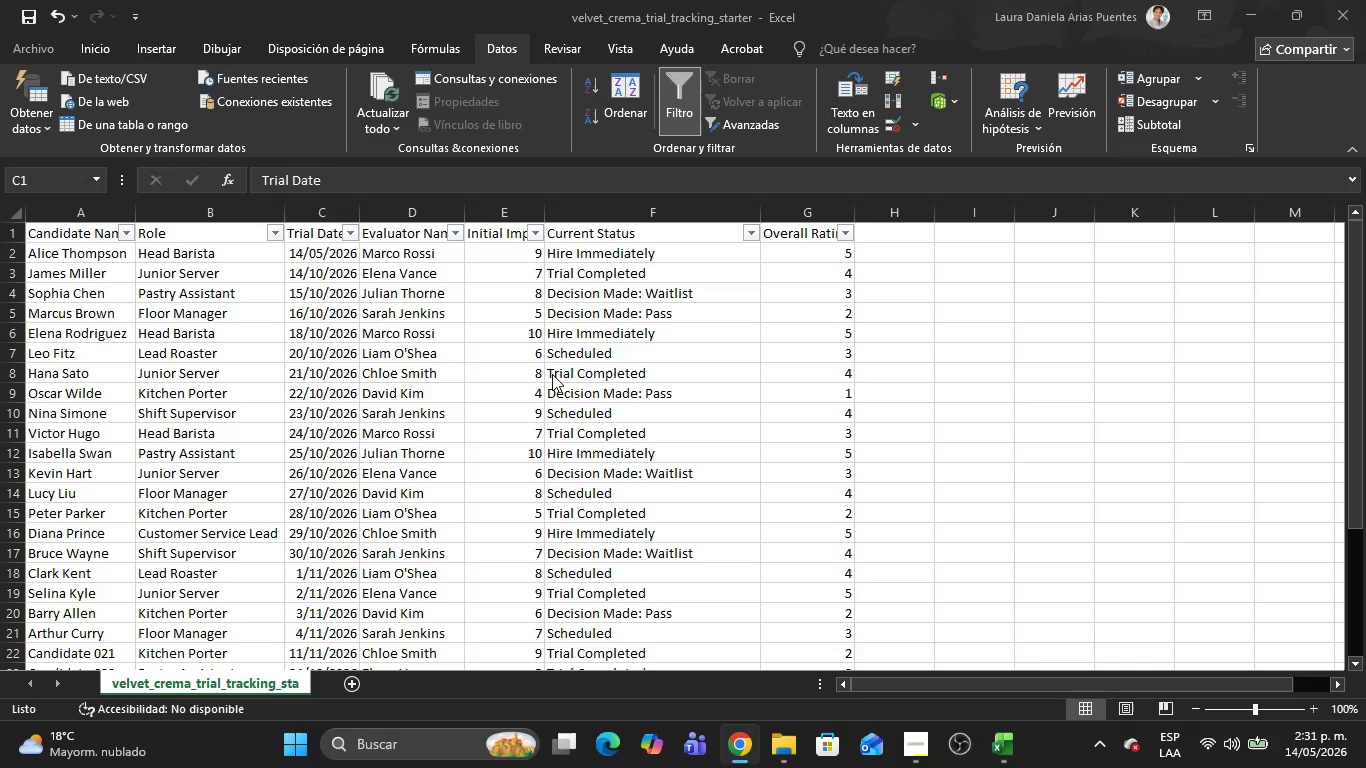 
key(Alt+Tab)
 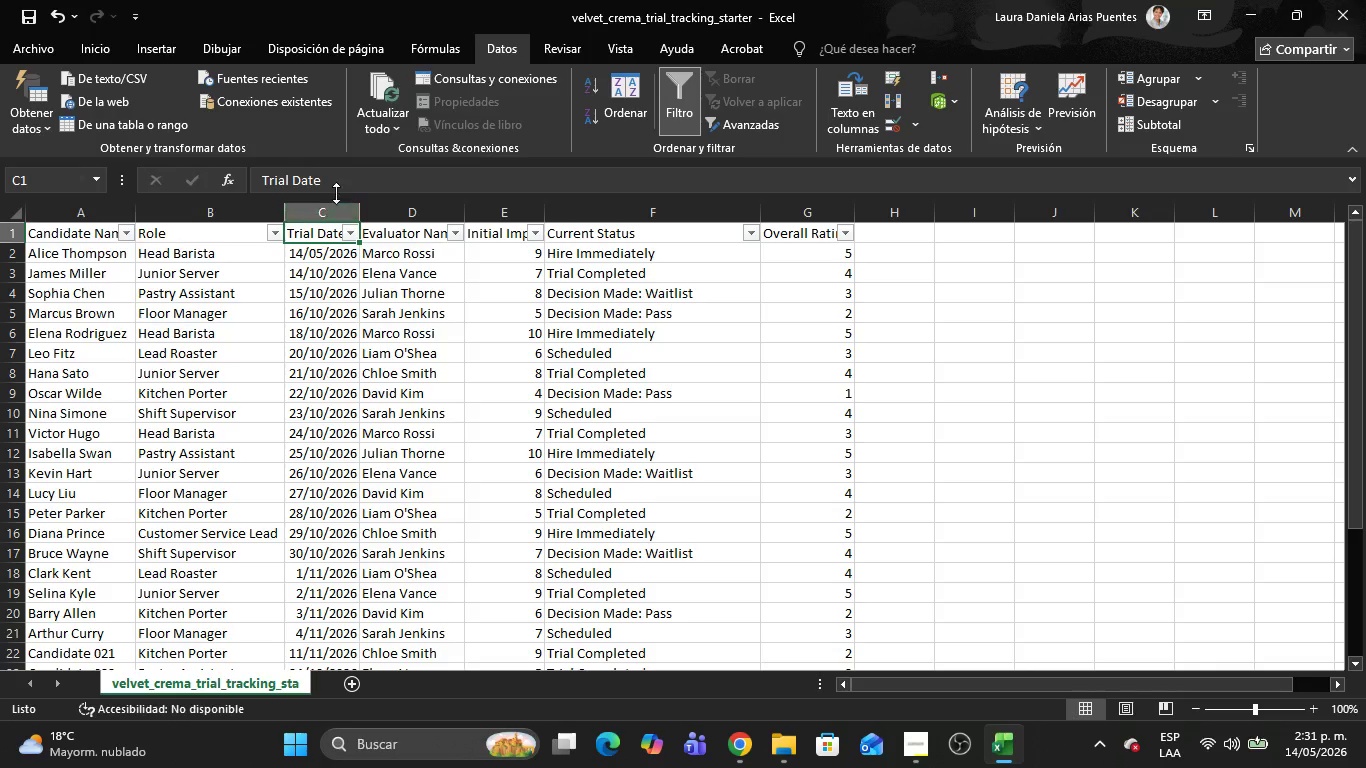 
left_click_drag(start_coordinate=[335, 190], to_coordinate=[250, 177])
 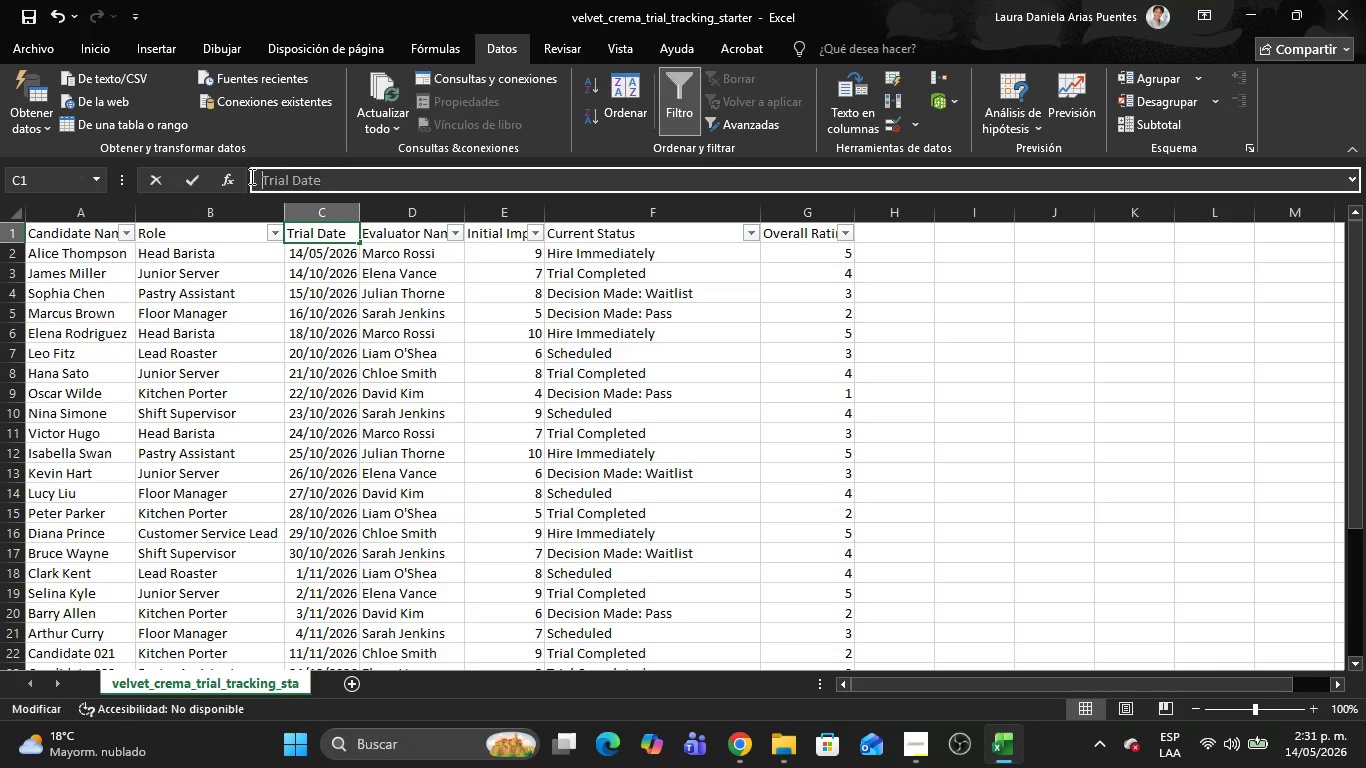 
key(Control+C)
 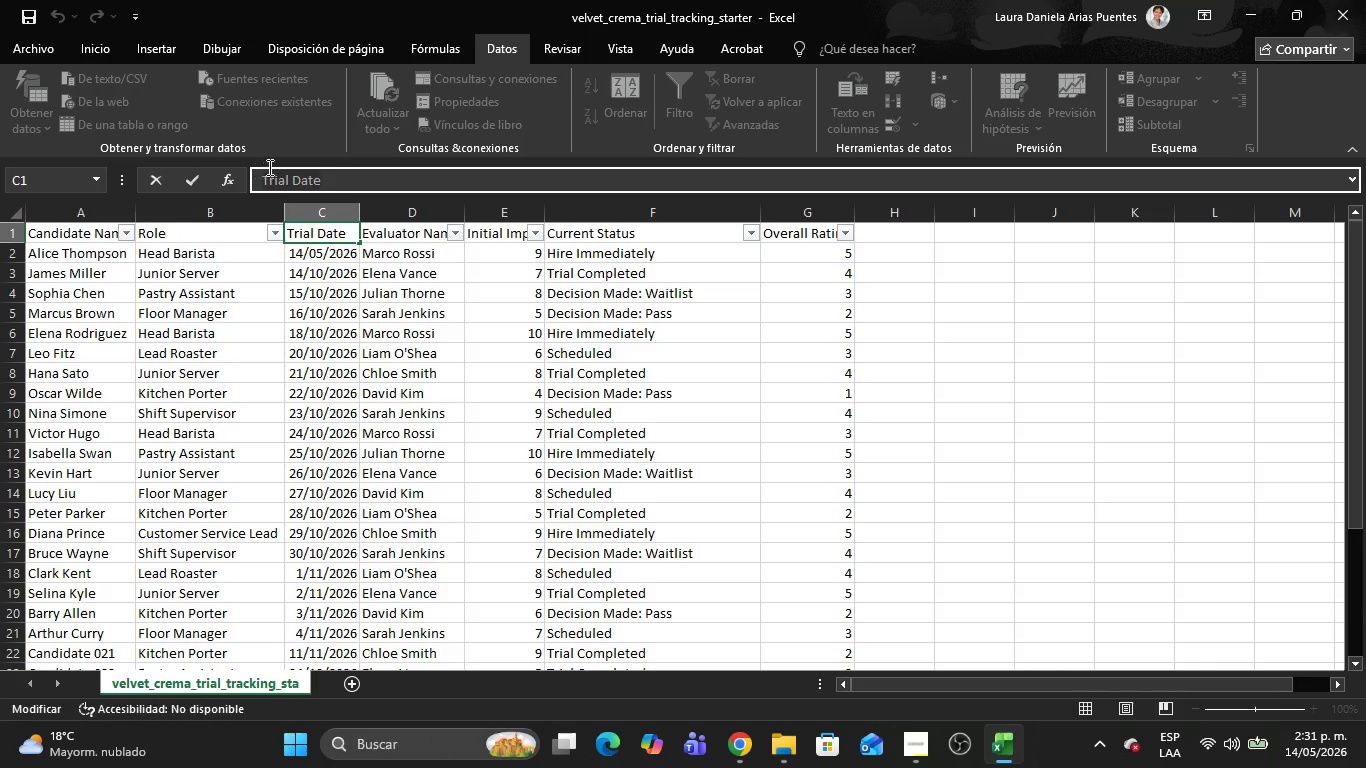 
key(Alt+AltLeft)
 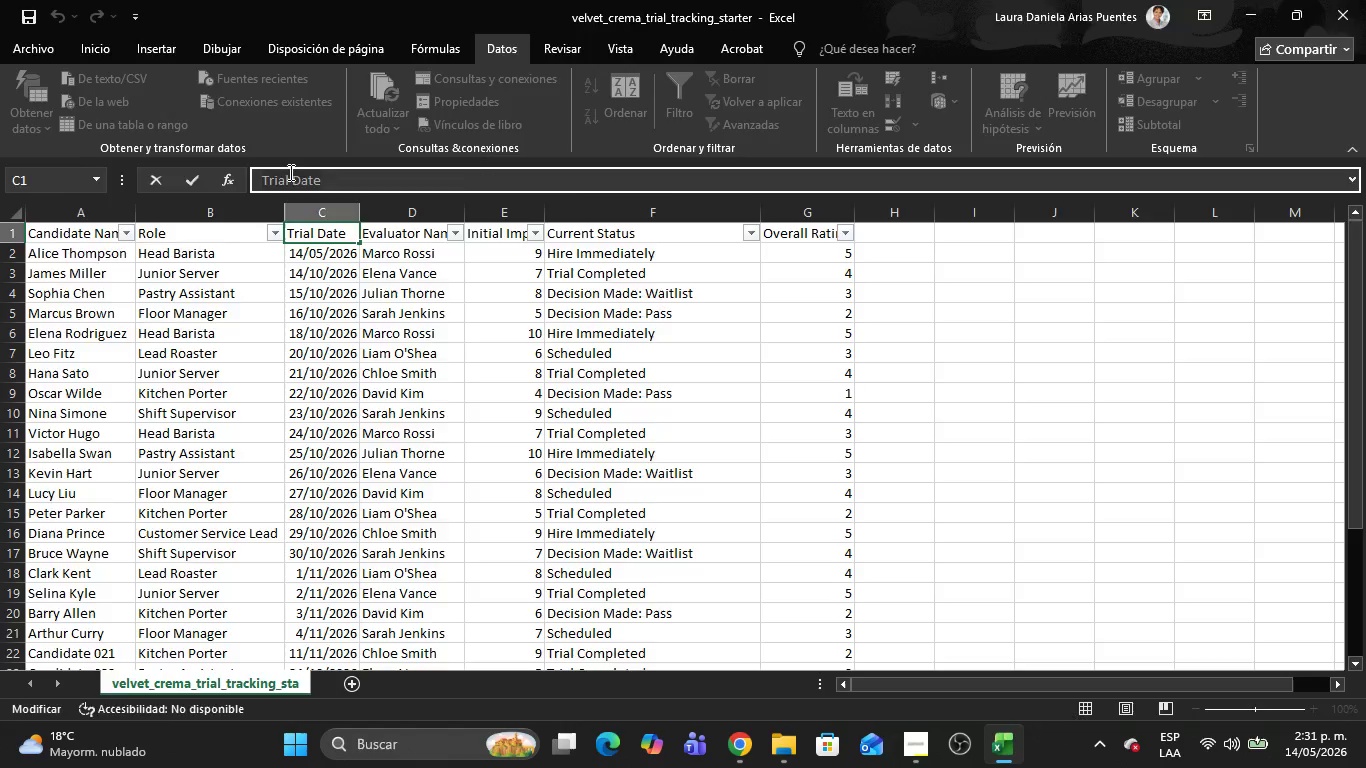 
key(Alt+Tab)
 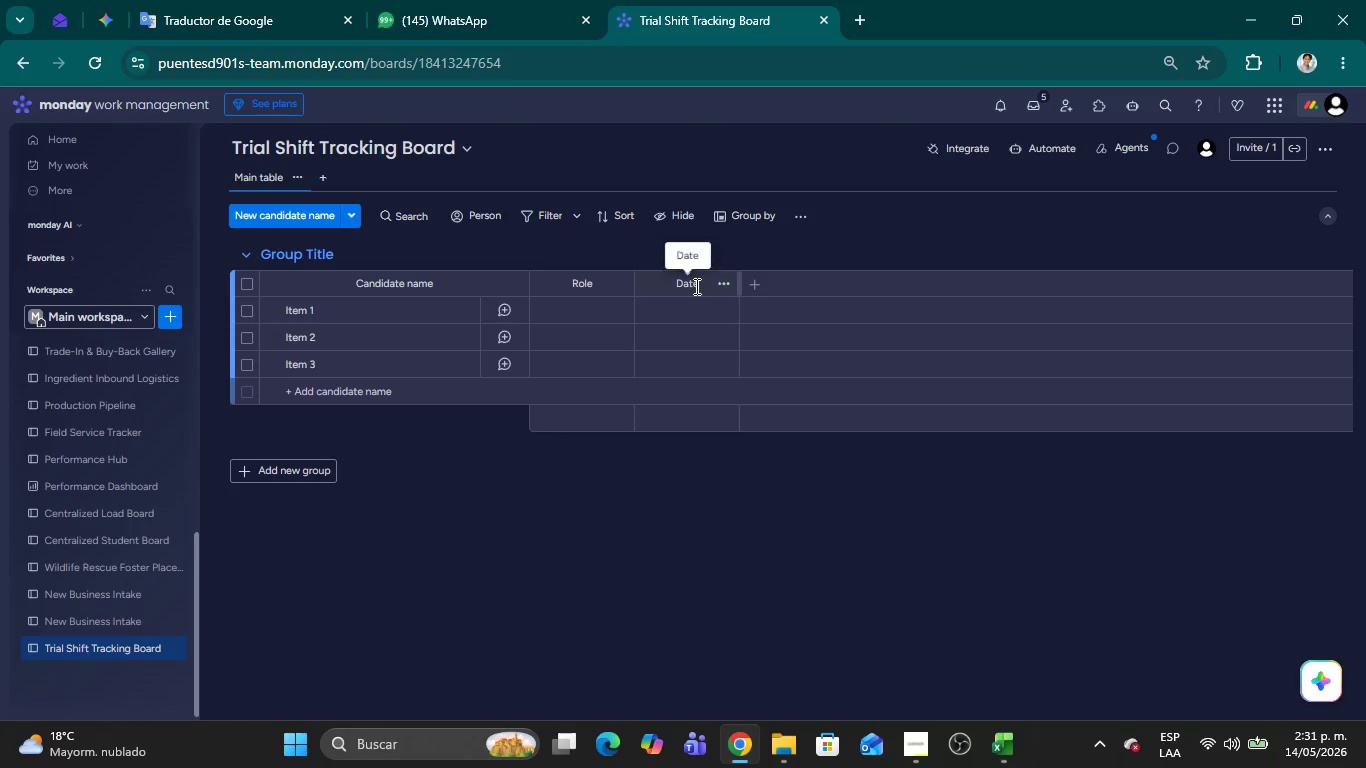 
double_click([695, 286])
 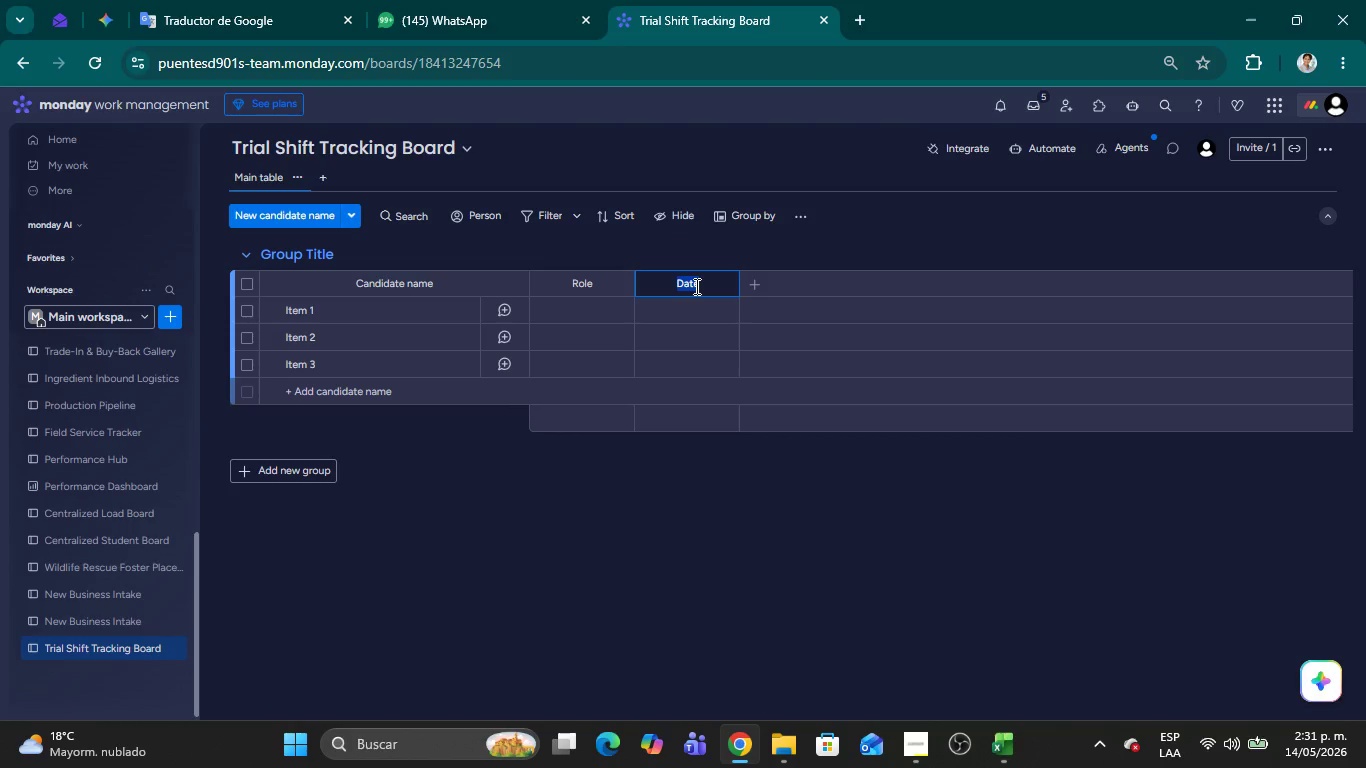 
triple_click([695, 286])
 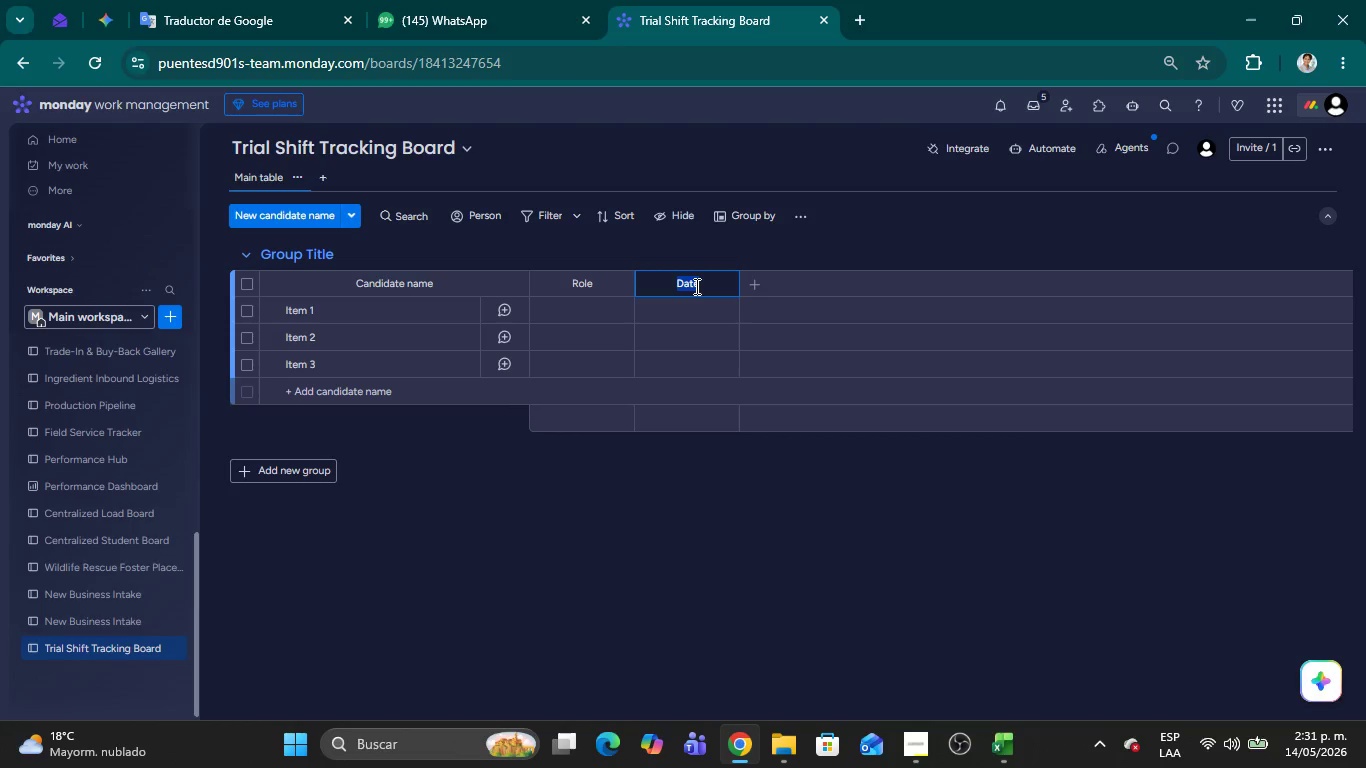 
key(Control+V)
 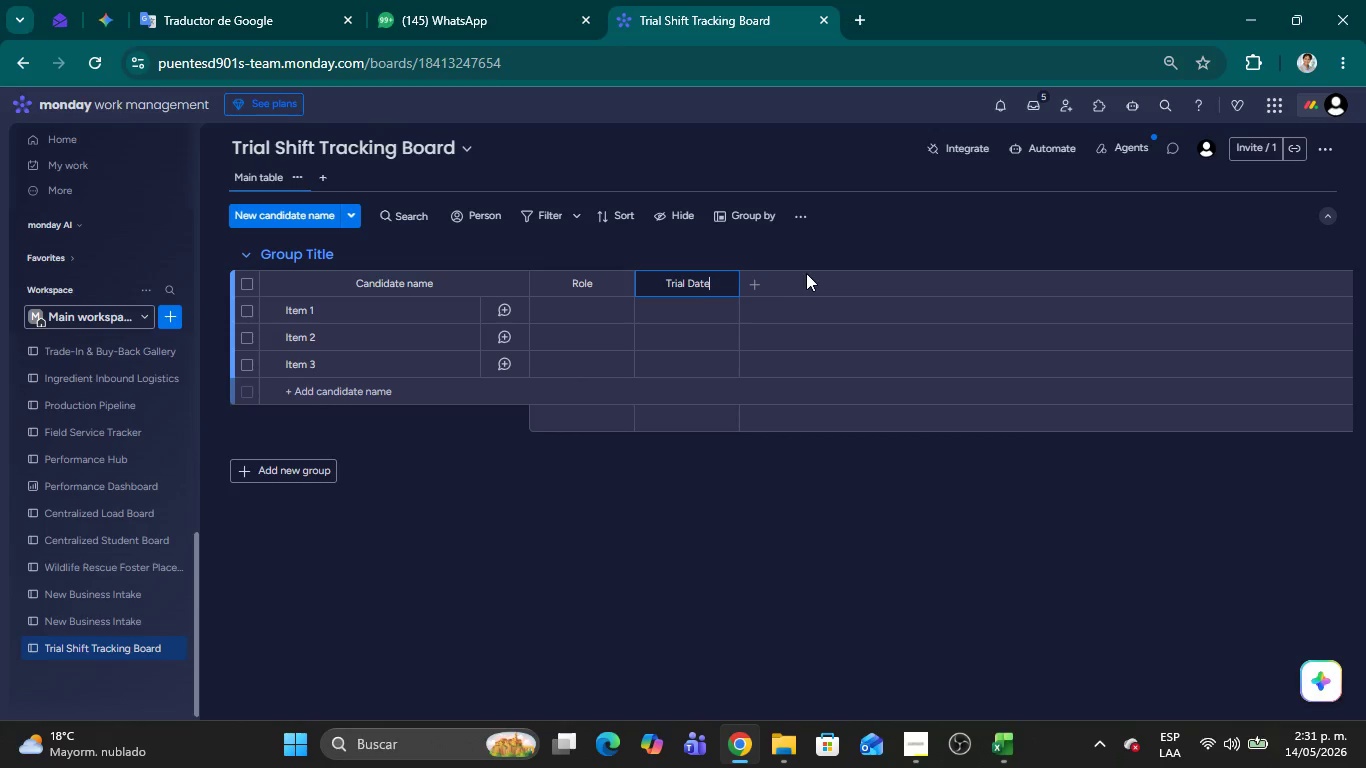 
left_click([806, 273])
 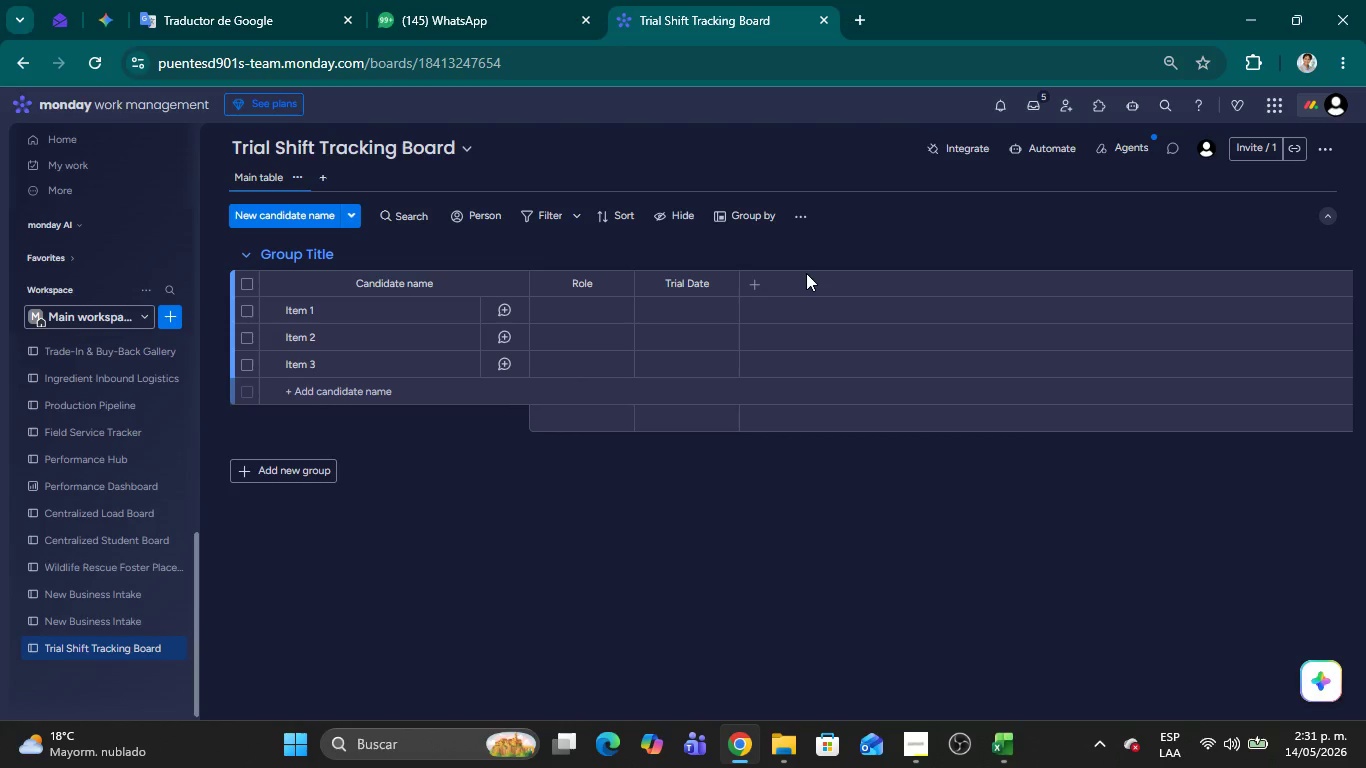 
key(Alt+AltLeft)
 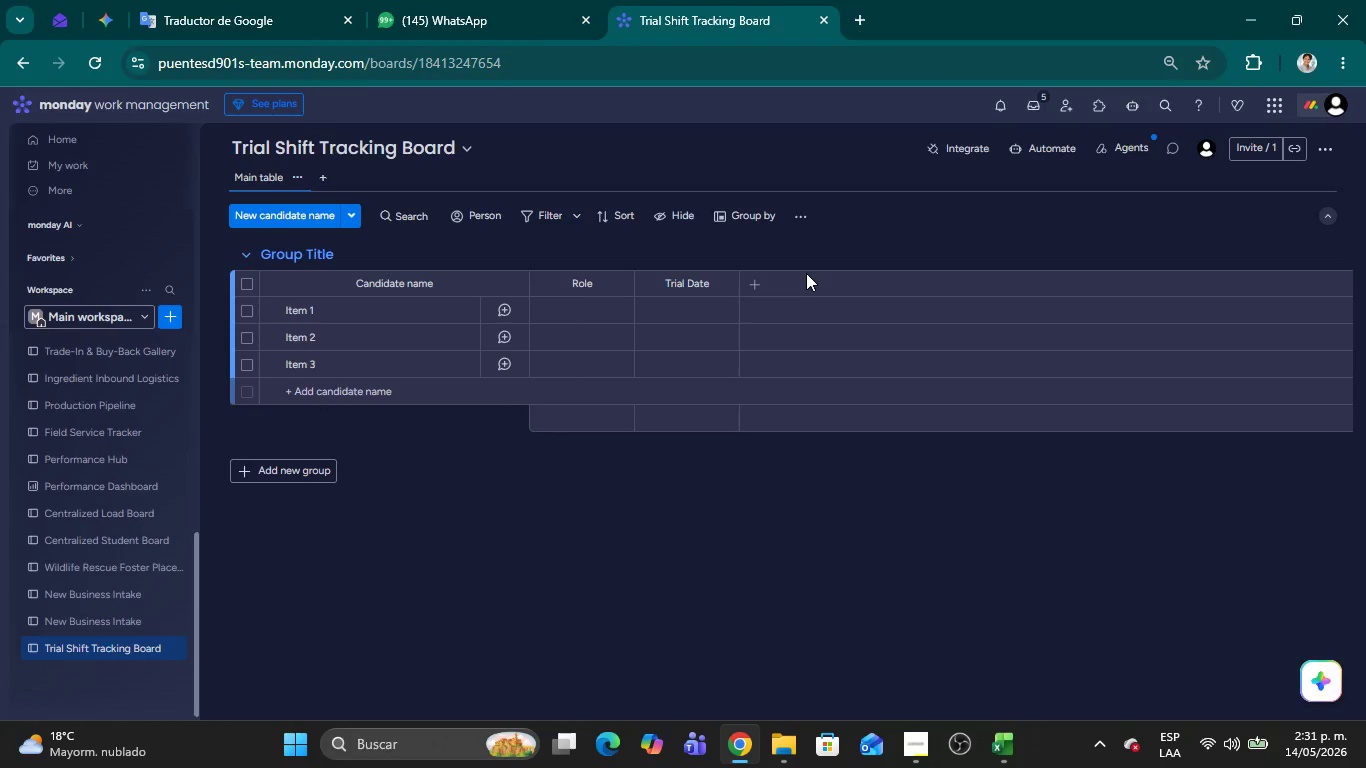 
key(Alt+Tab)
 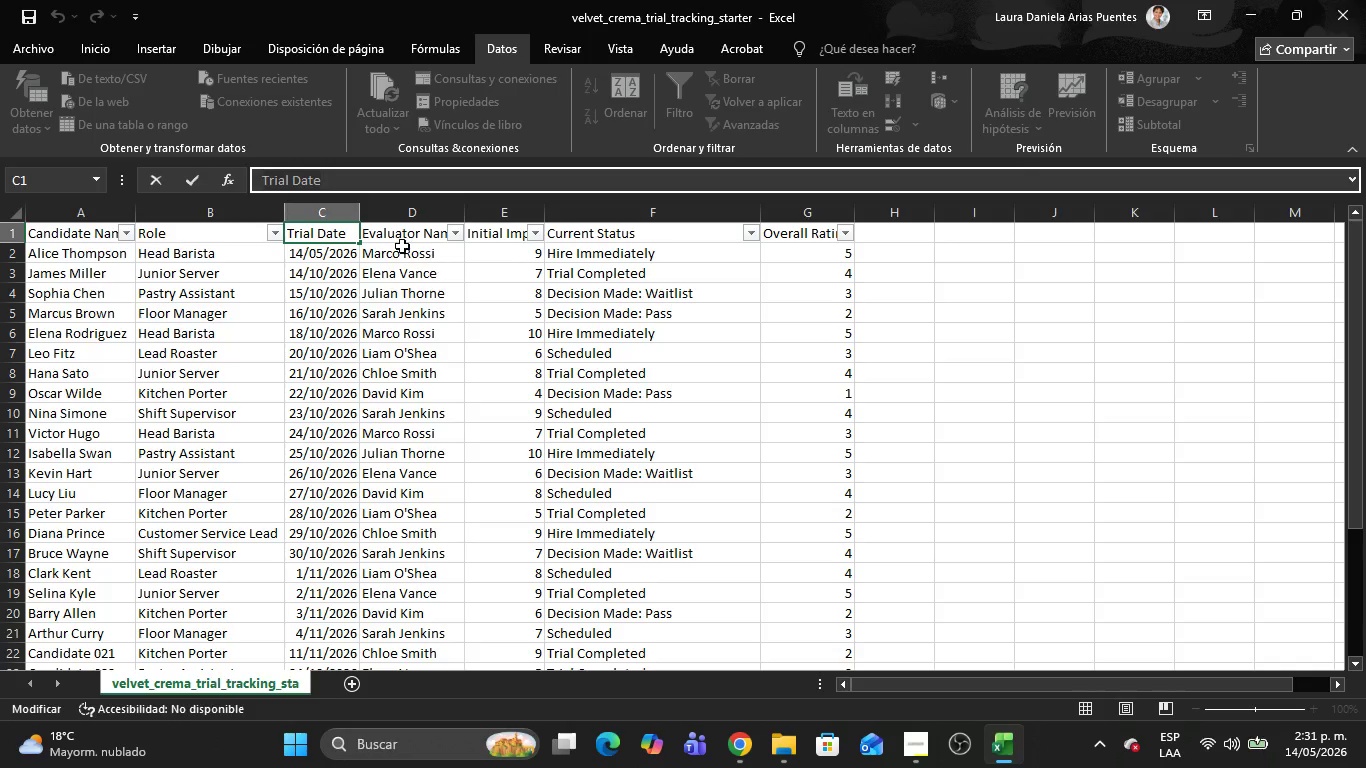 
left_click([389, 237])
 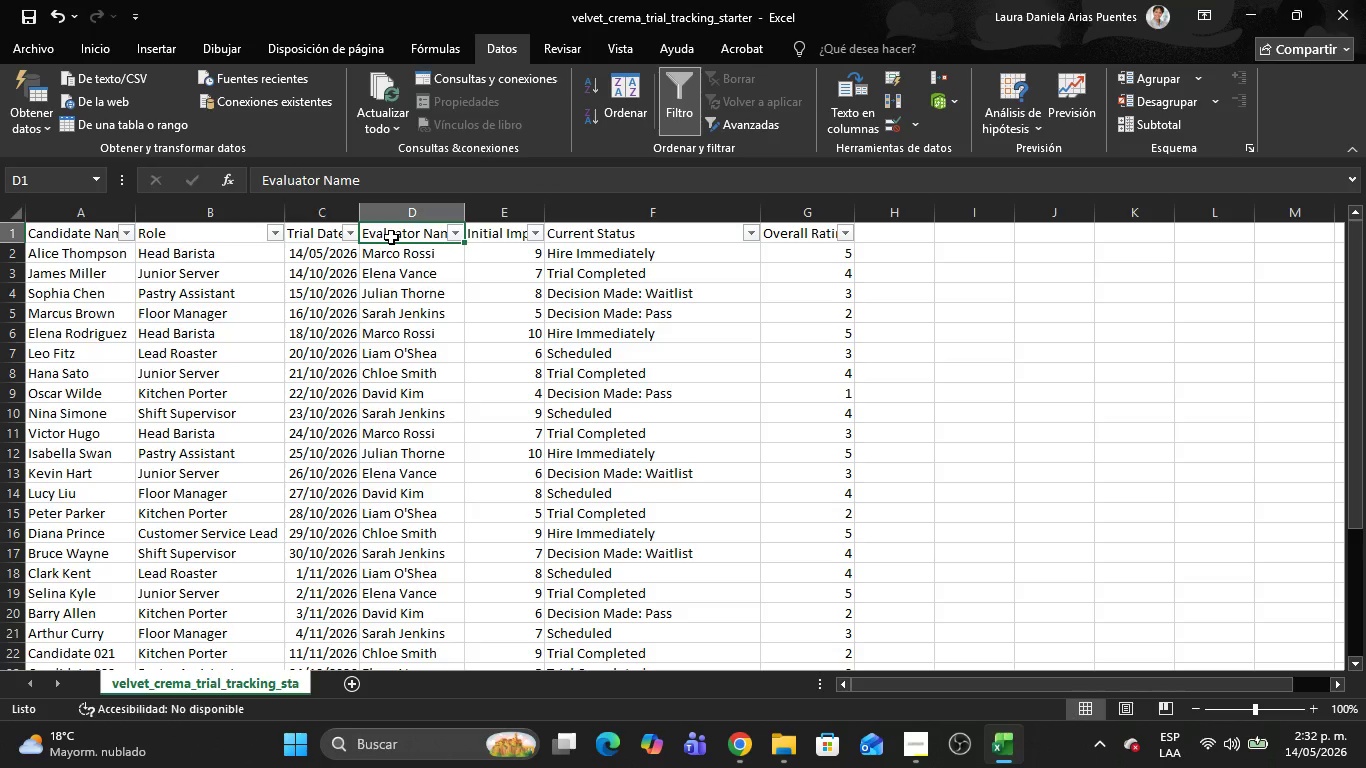 
wait(11.38)
 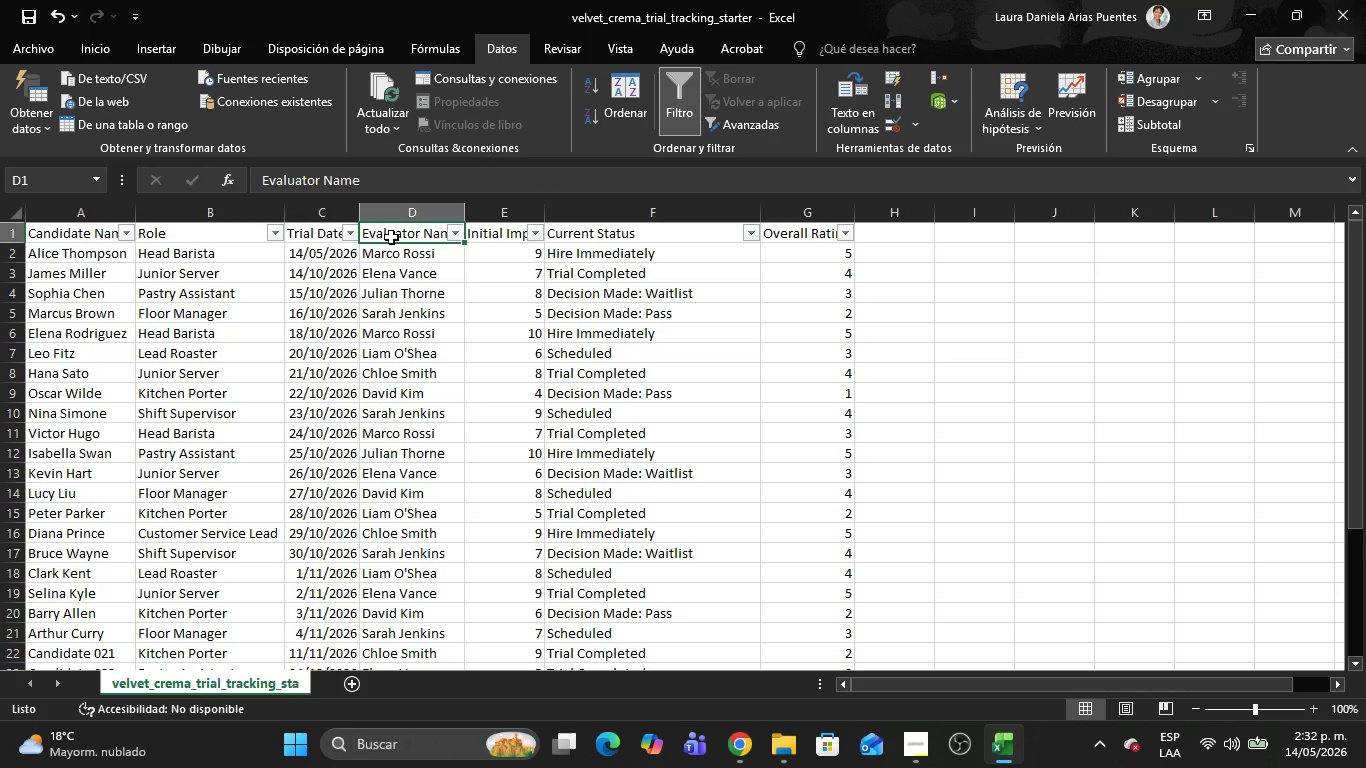 
key(Alt+AltLeft)
 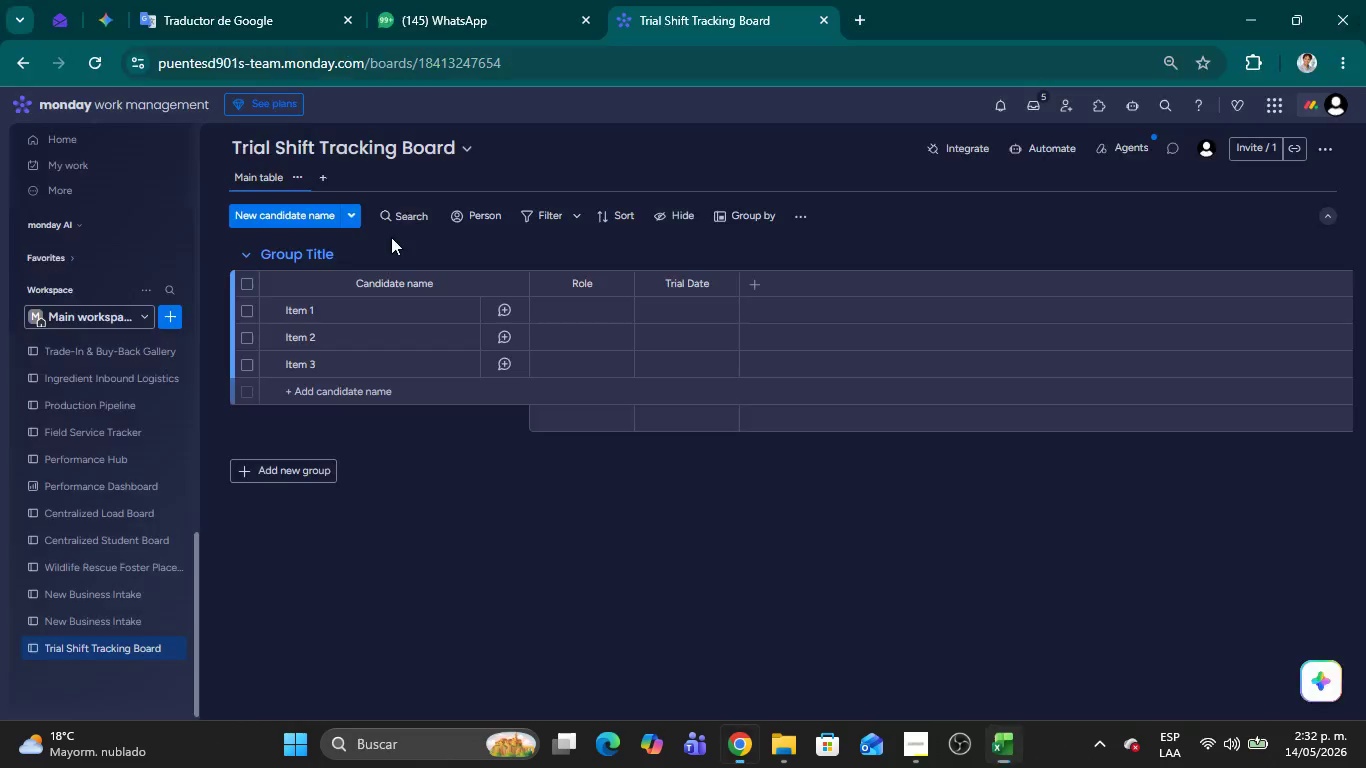 
key(Alt+Tab)
 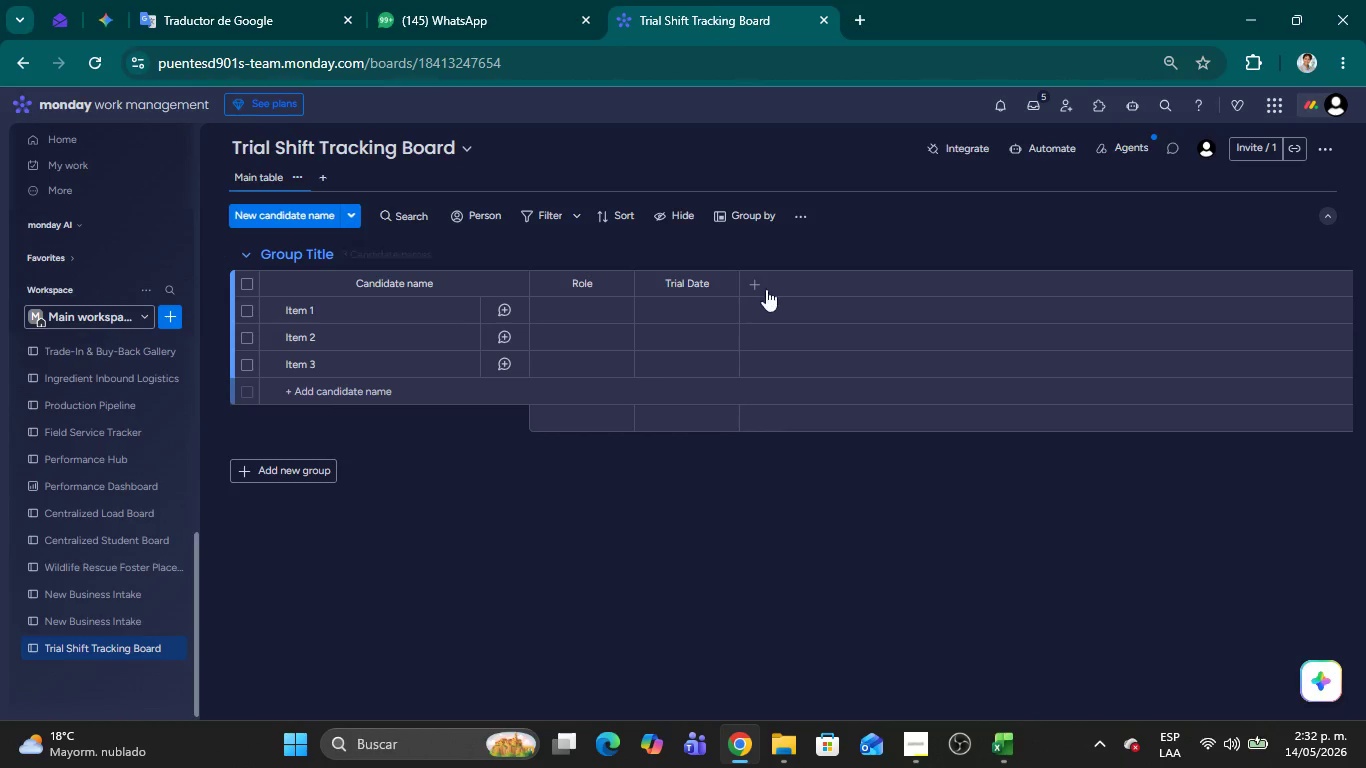 
left_click([763, 285])
 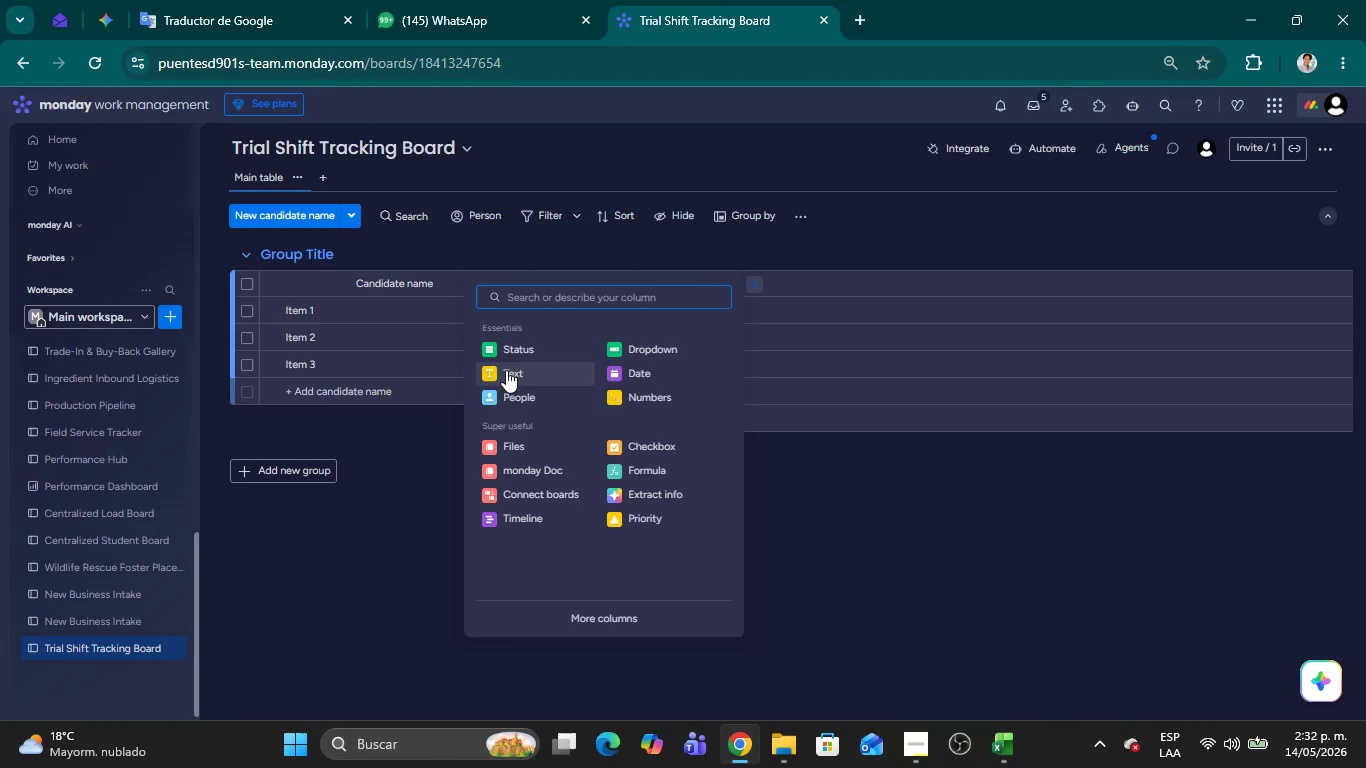 
left_click([508, 378])
 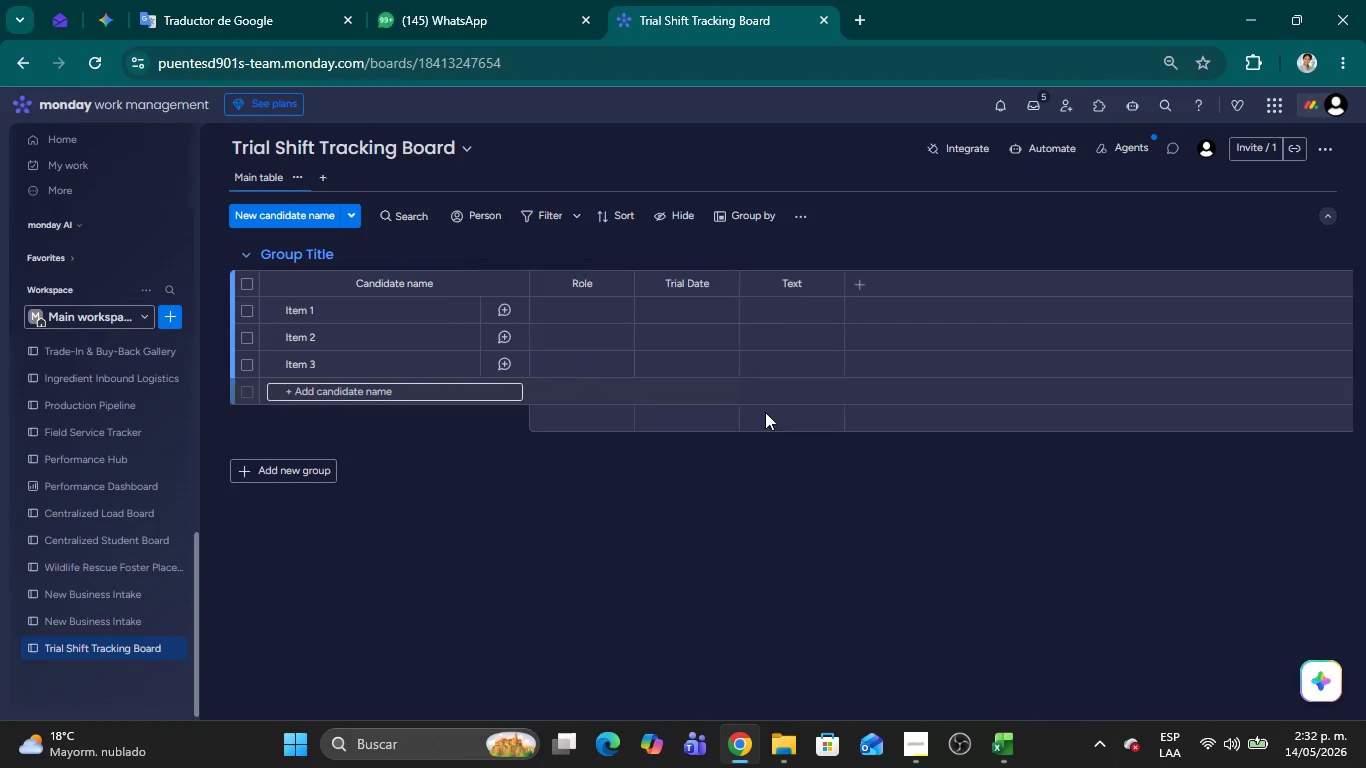 
key(Alt+AltLeft)
 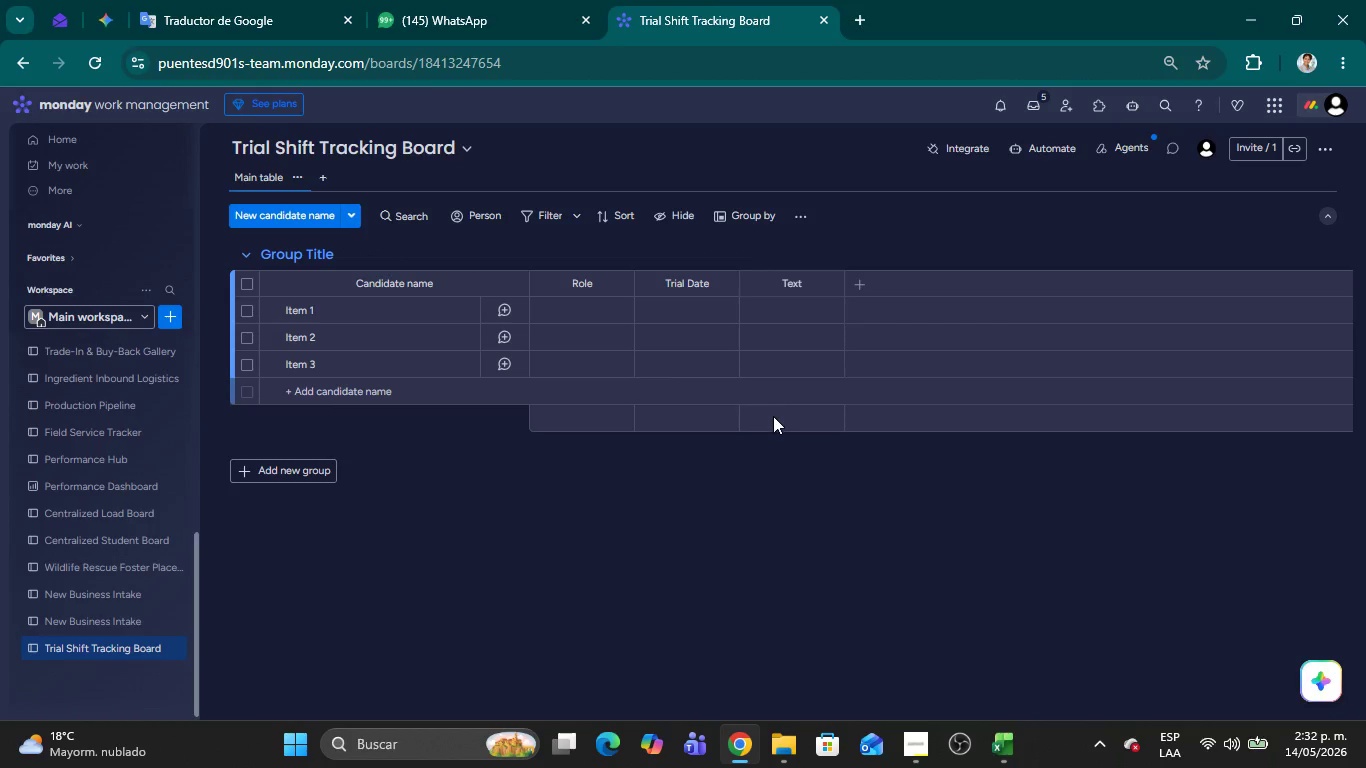 
key(Tab)
 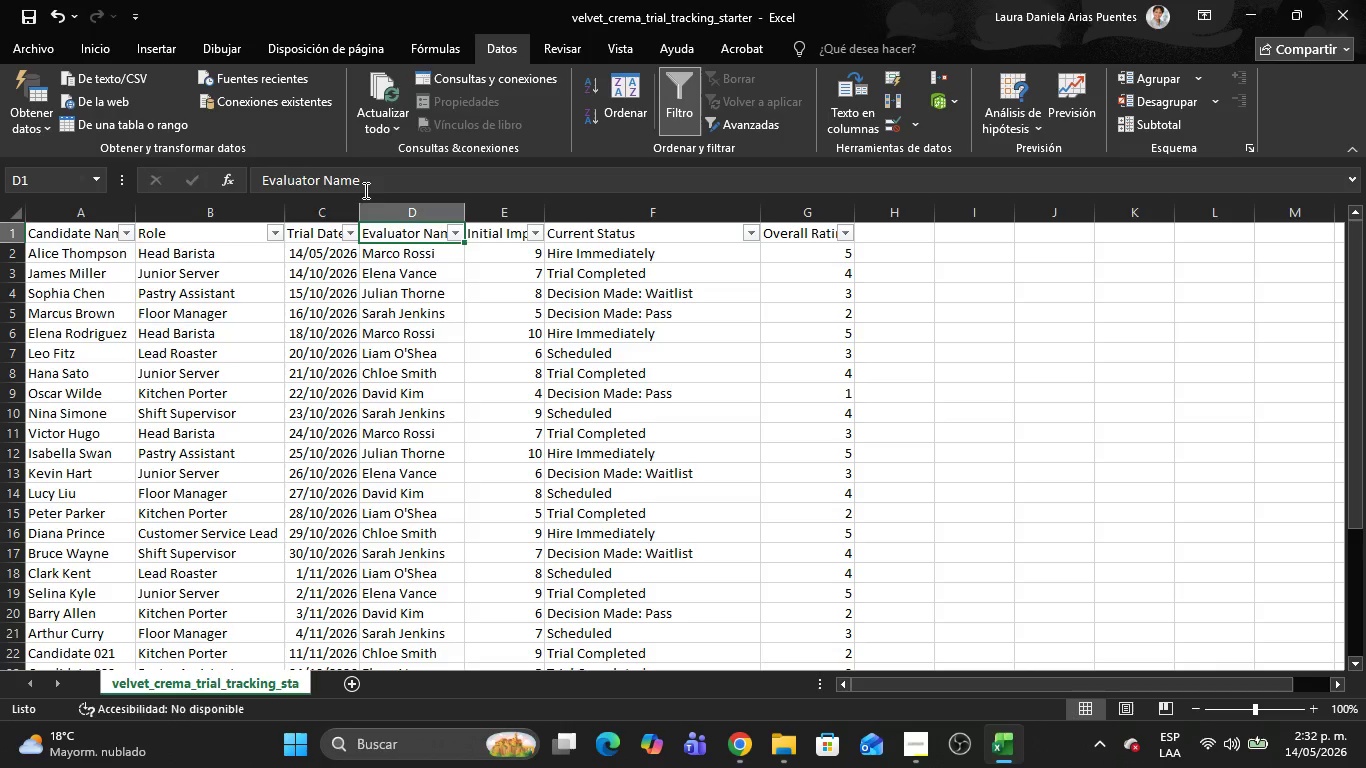 
left_click_drag(start_coordinate=[363, 187], to_coordinate=[248, 170])
 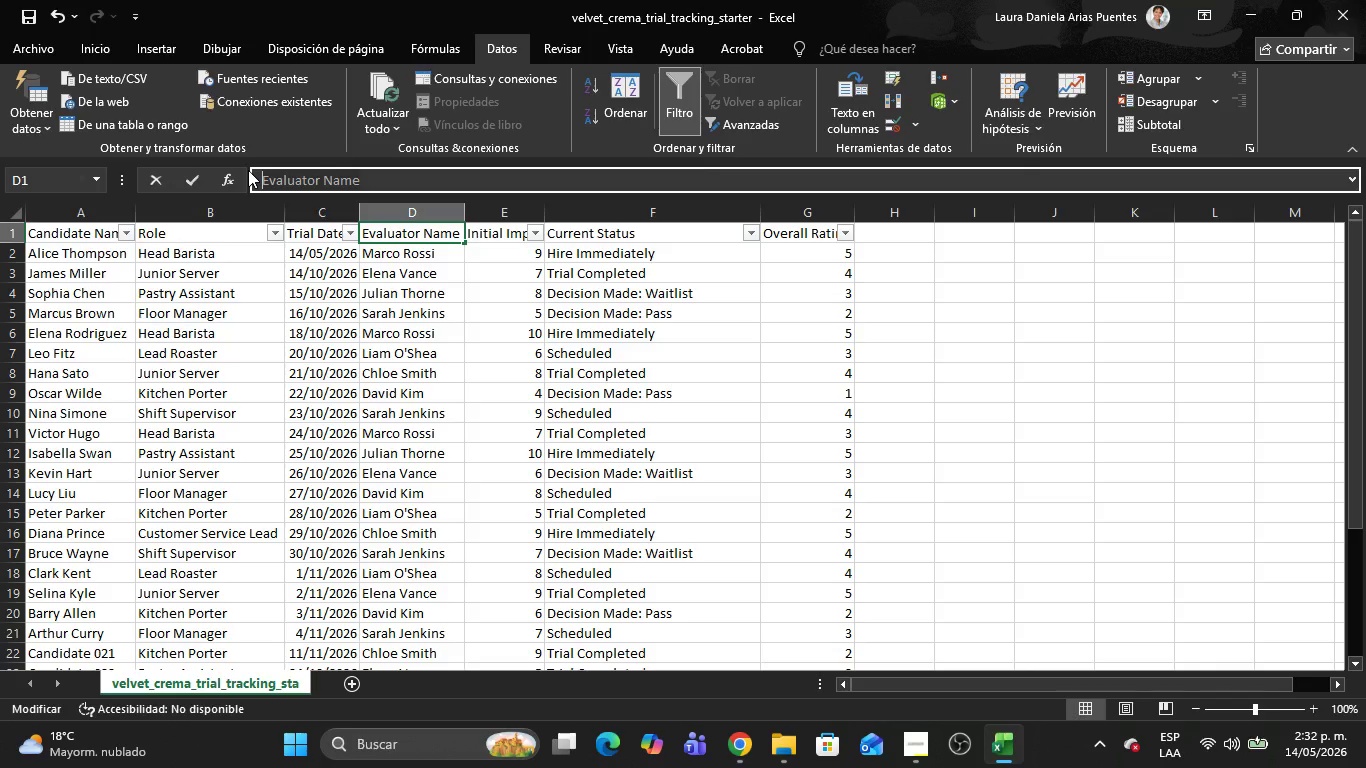 
key(Control+C)
 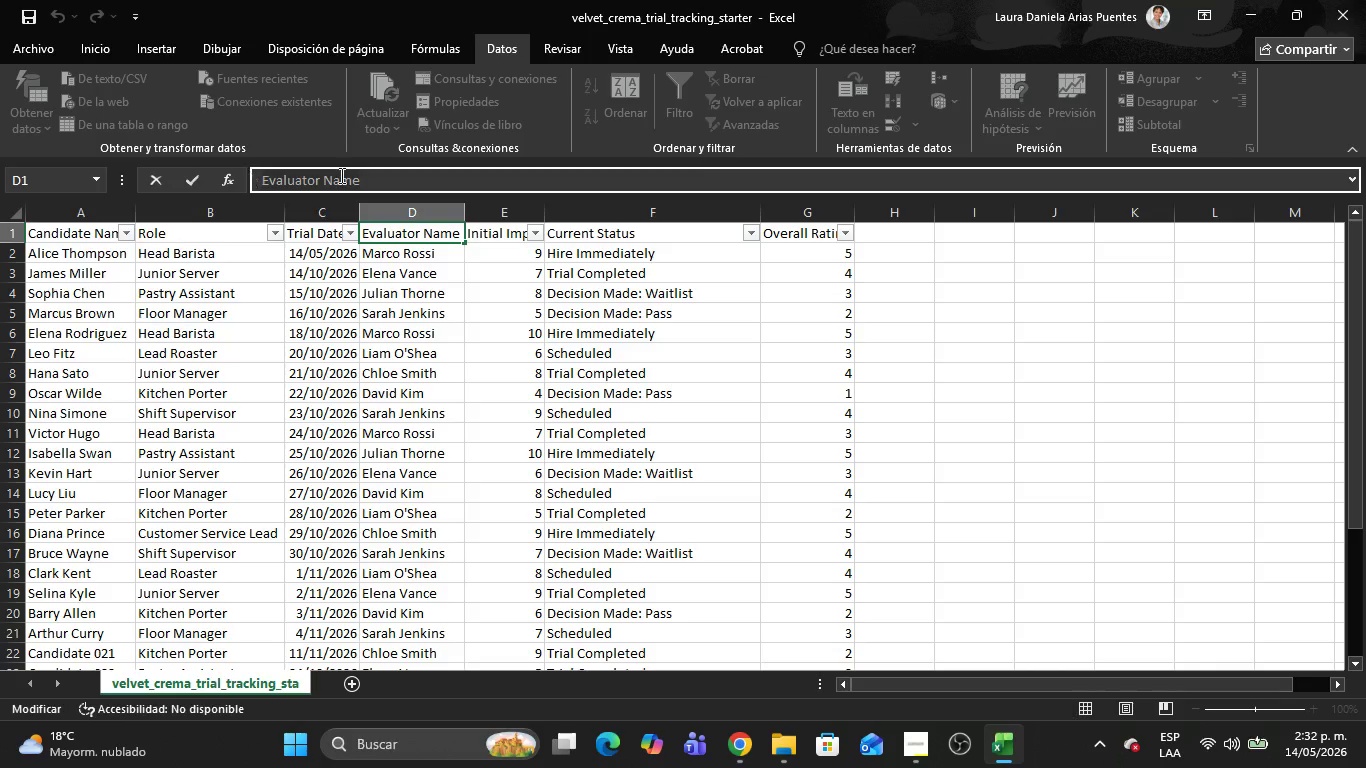 
key(Alt+AltLeft)
 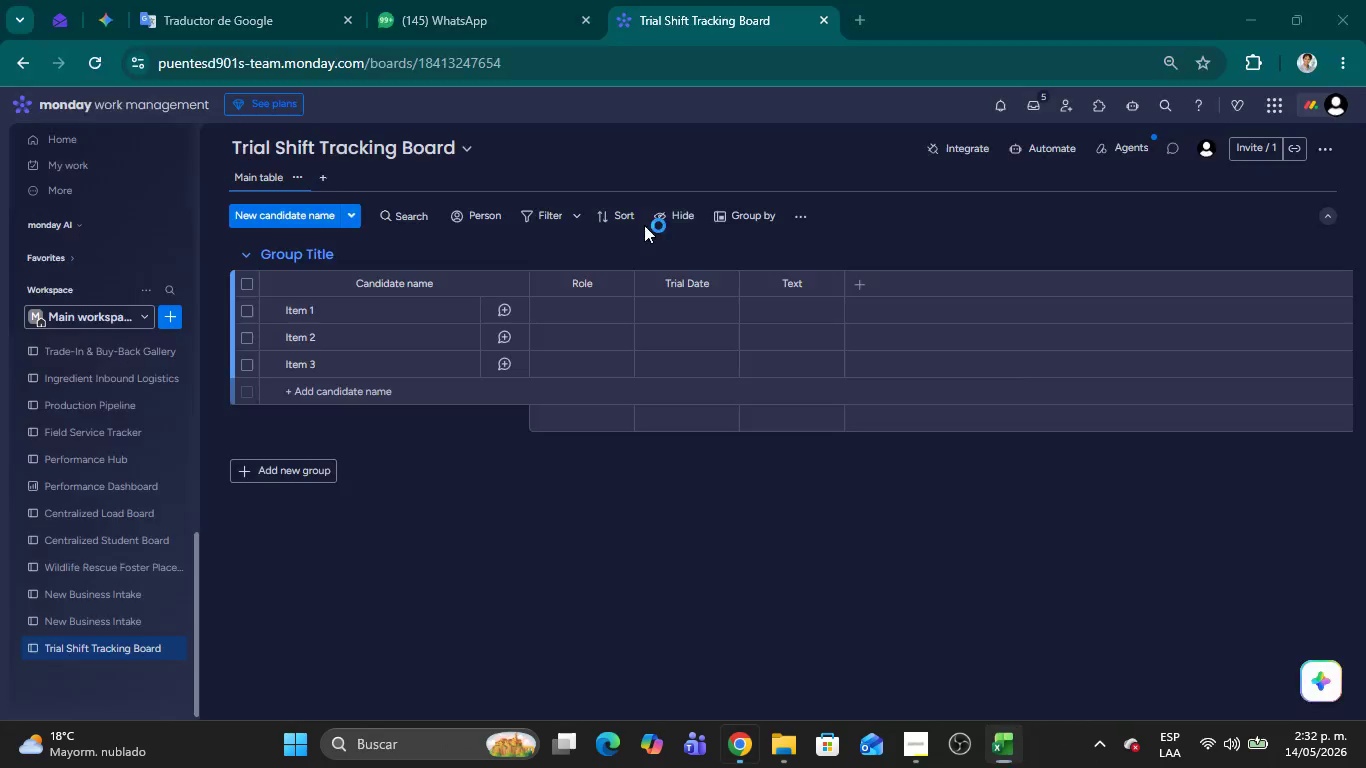 
key(Alt+Tab)
 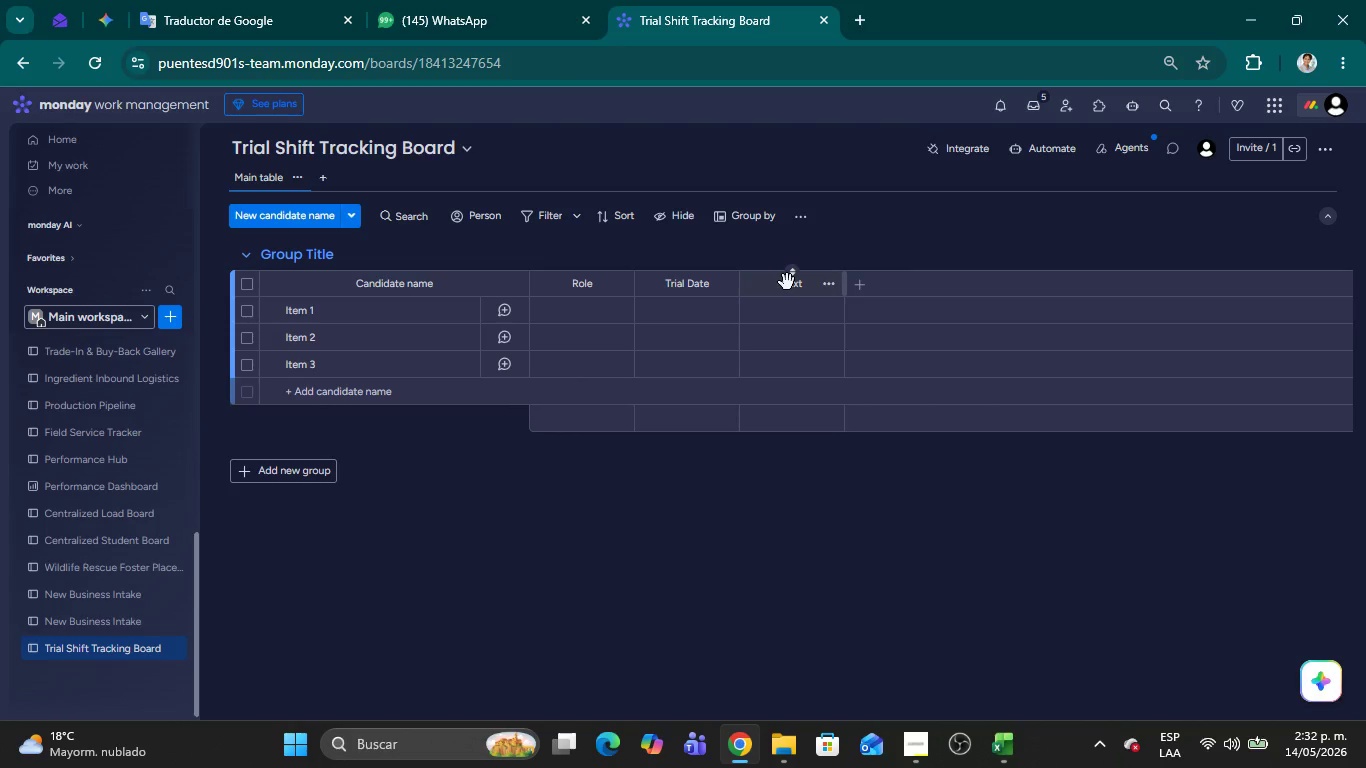 
double_click([787, 284])
 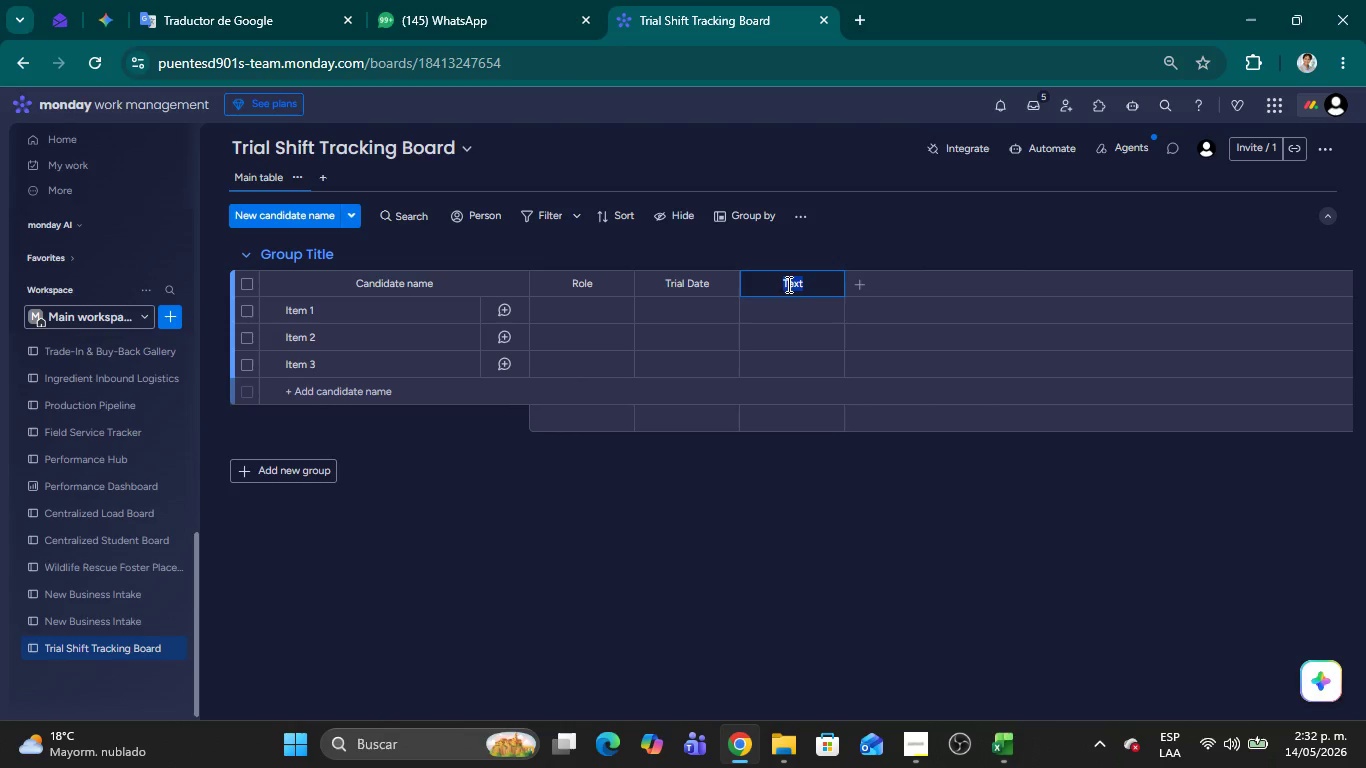 
key(Control+V)
 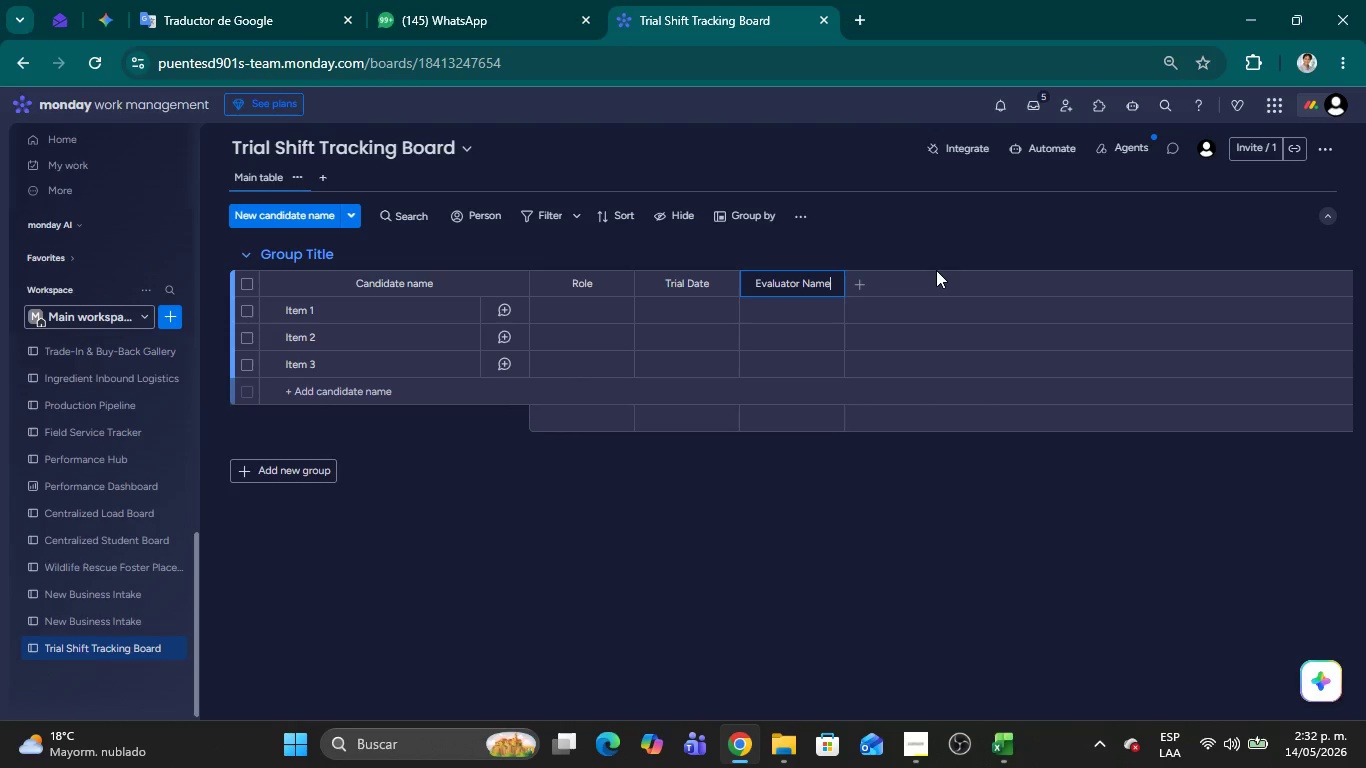 
left_click([937, 270])
 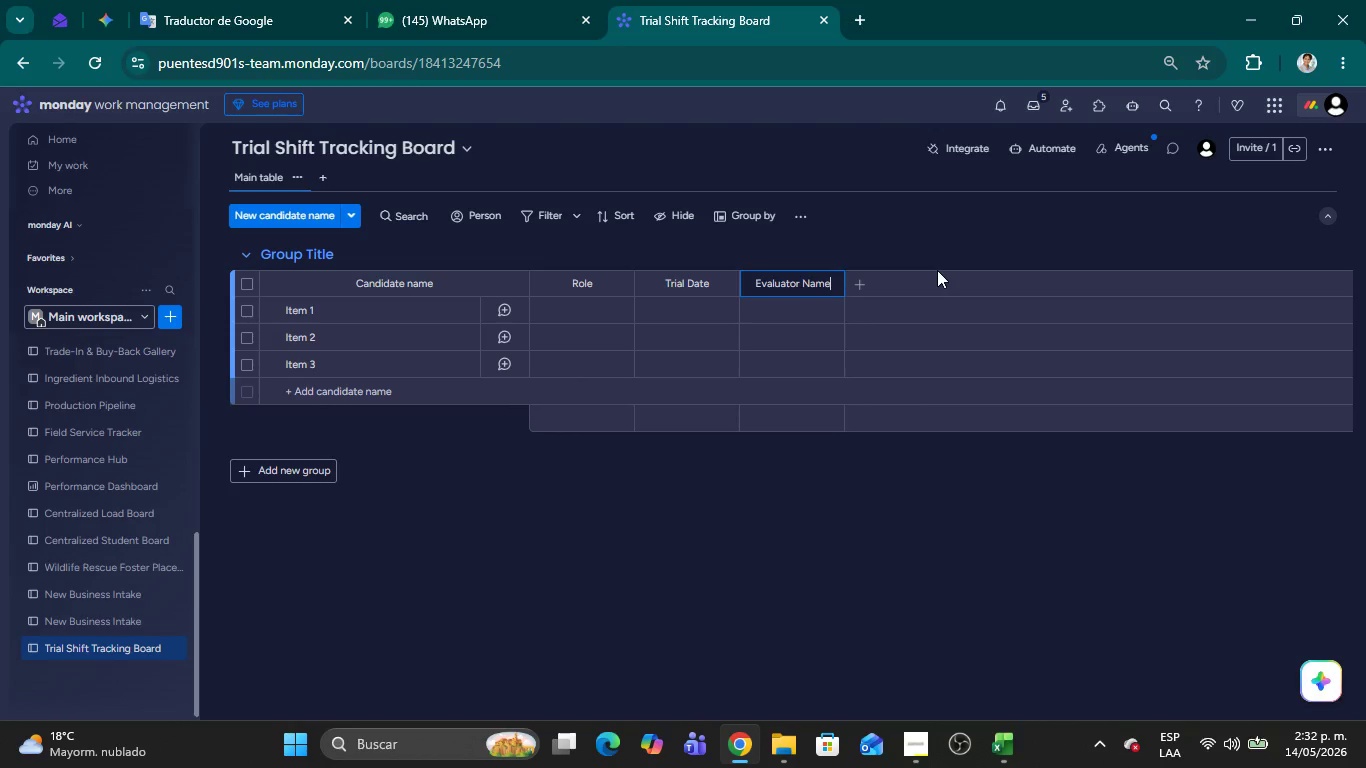 
key(Alt+AltLeft)
 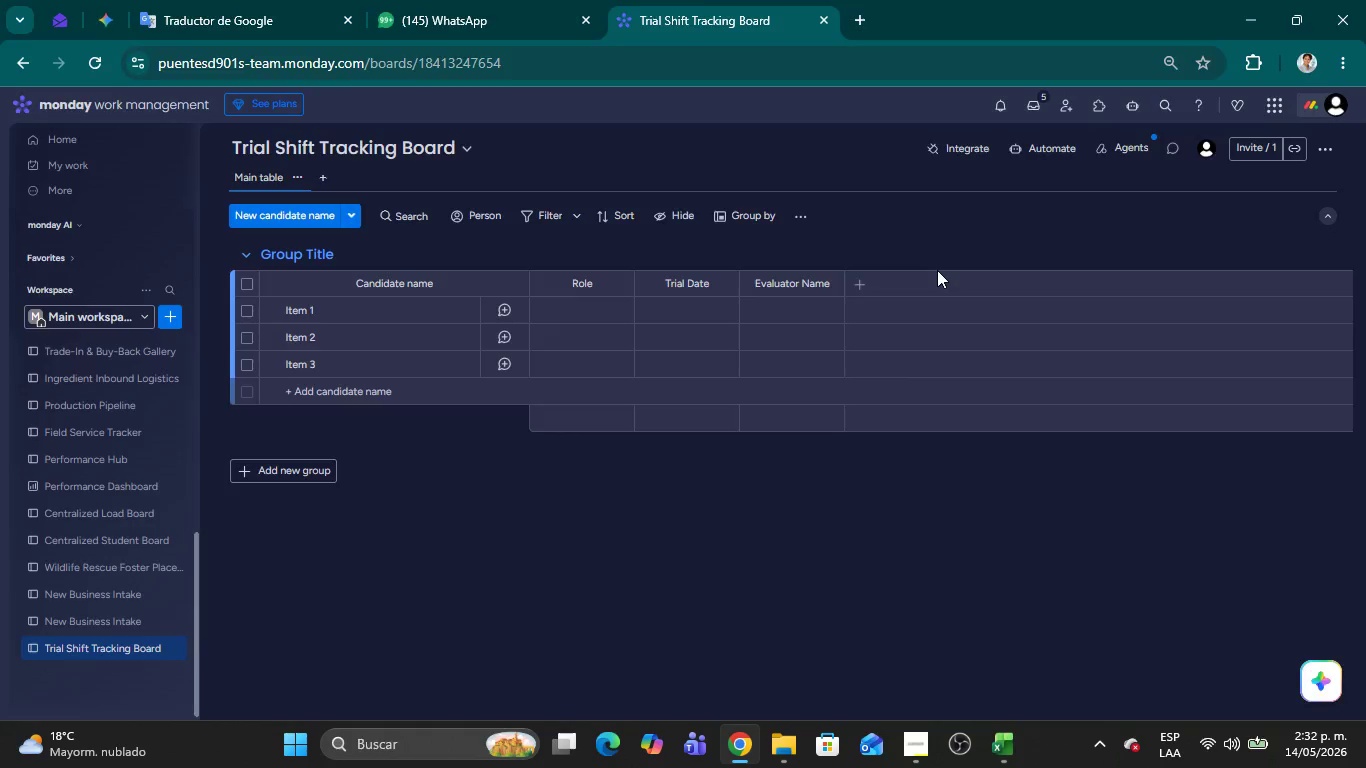 
key(Alt+Tab)
 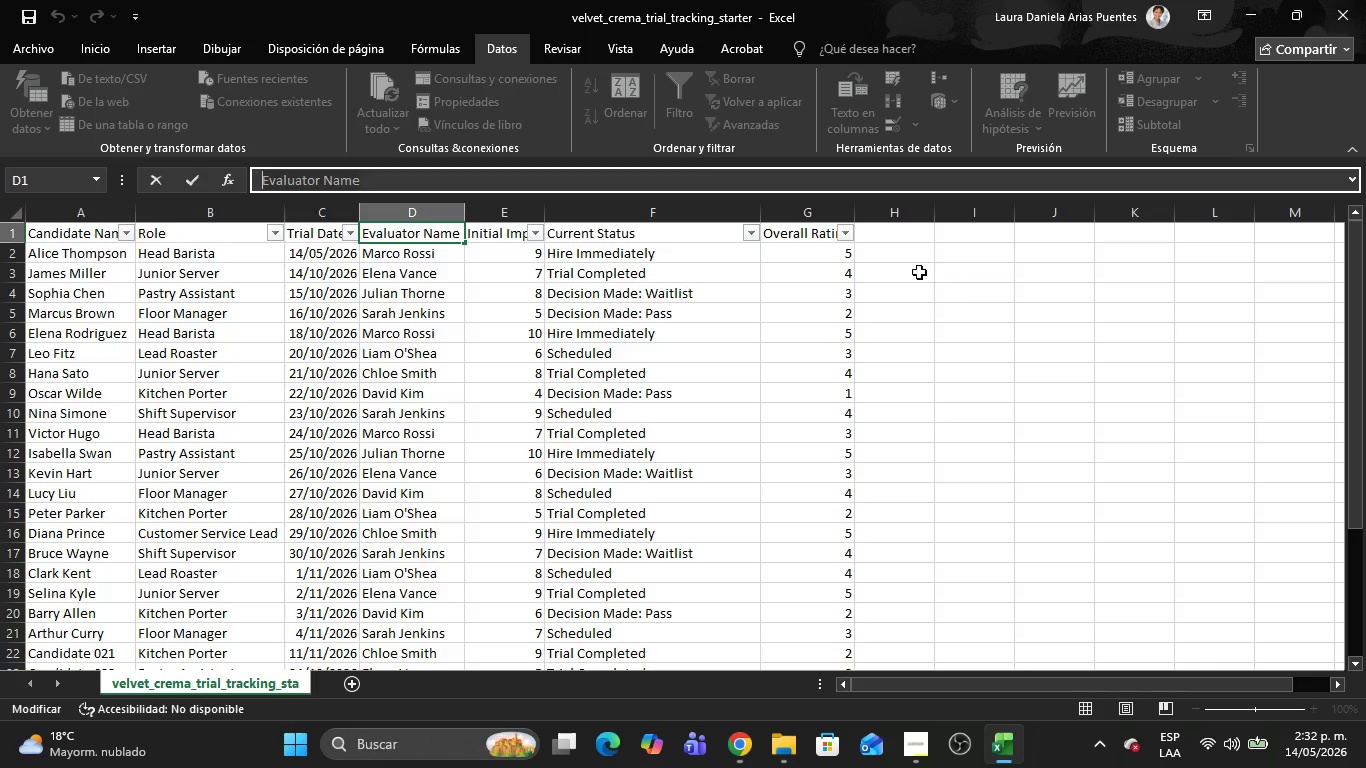 
key(Alt+AltLeft)
 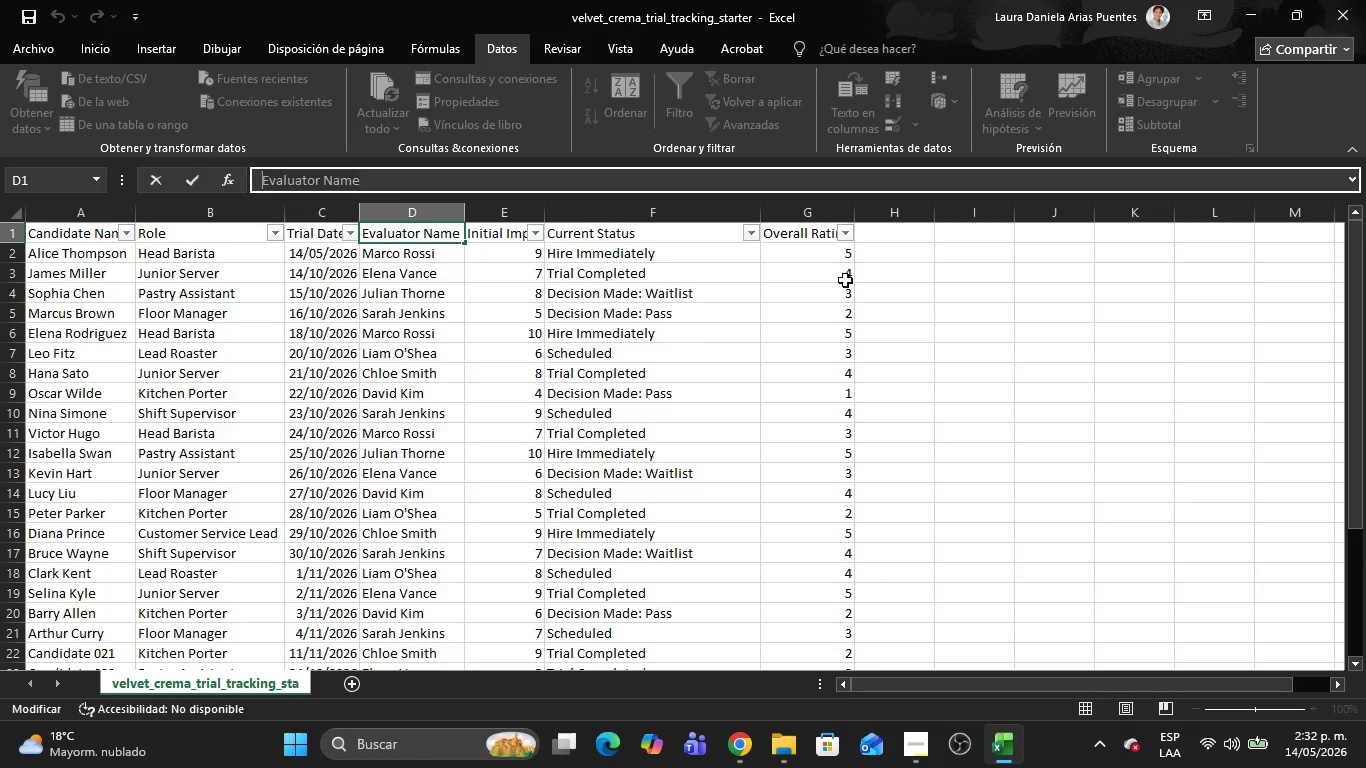 
key(Alt+Tab)
 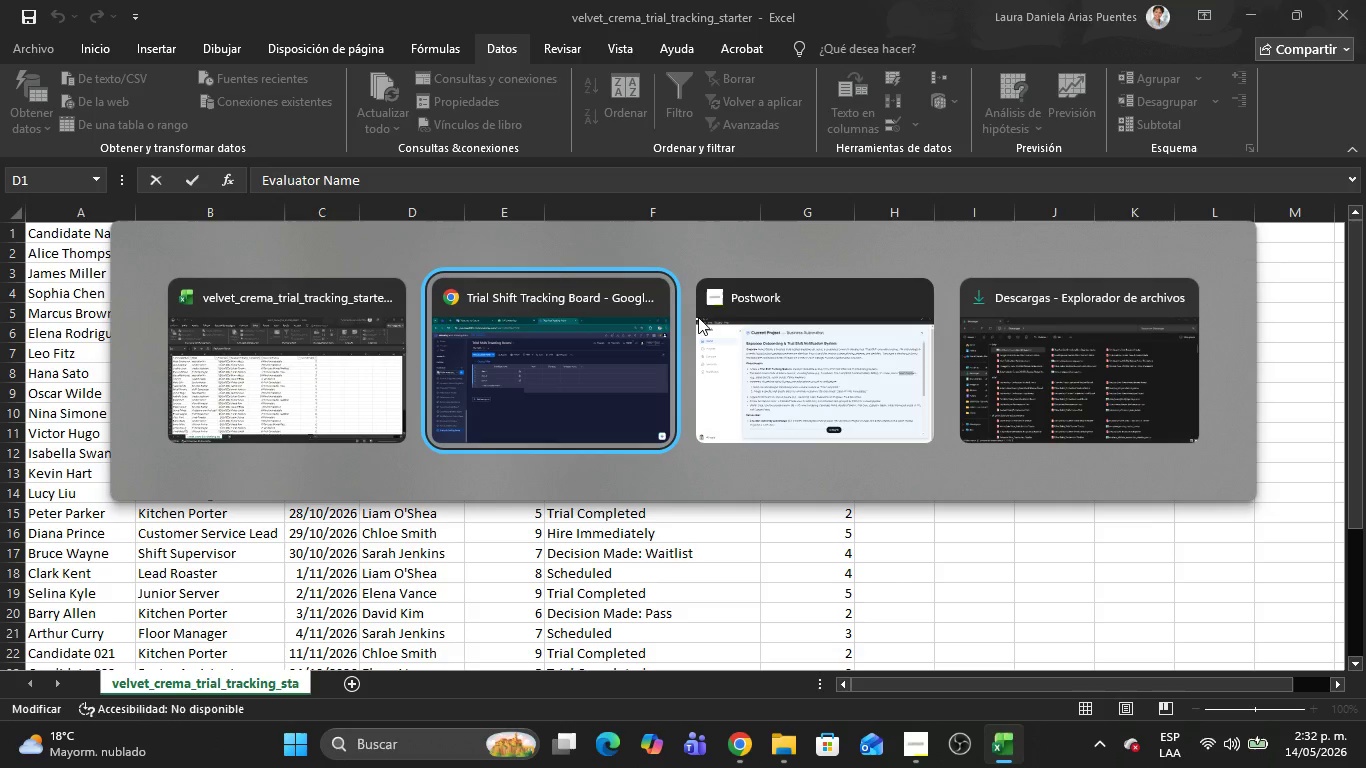 
left_click([607, 322])
 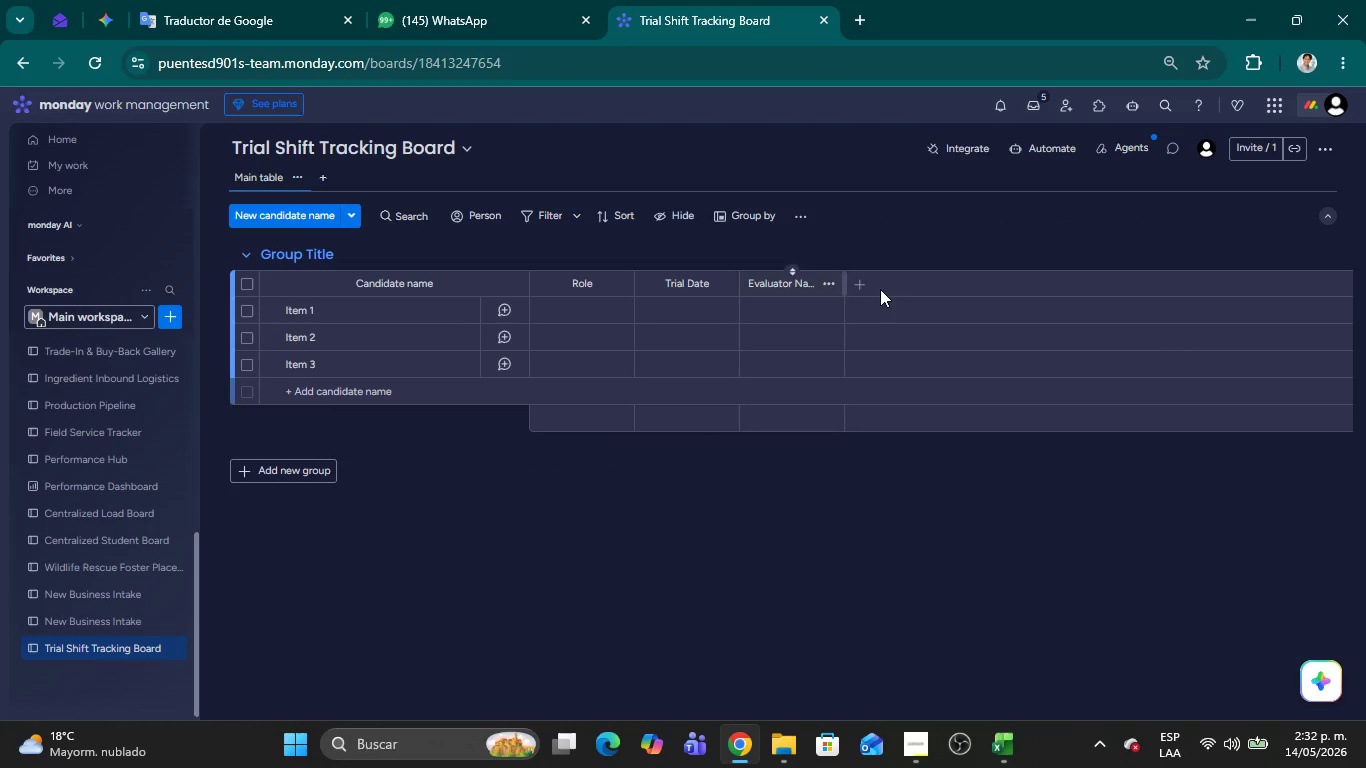 
key(Alt+AltLeft)
 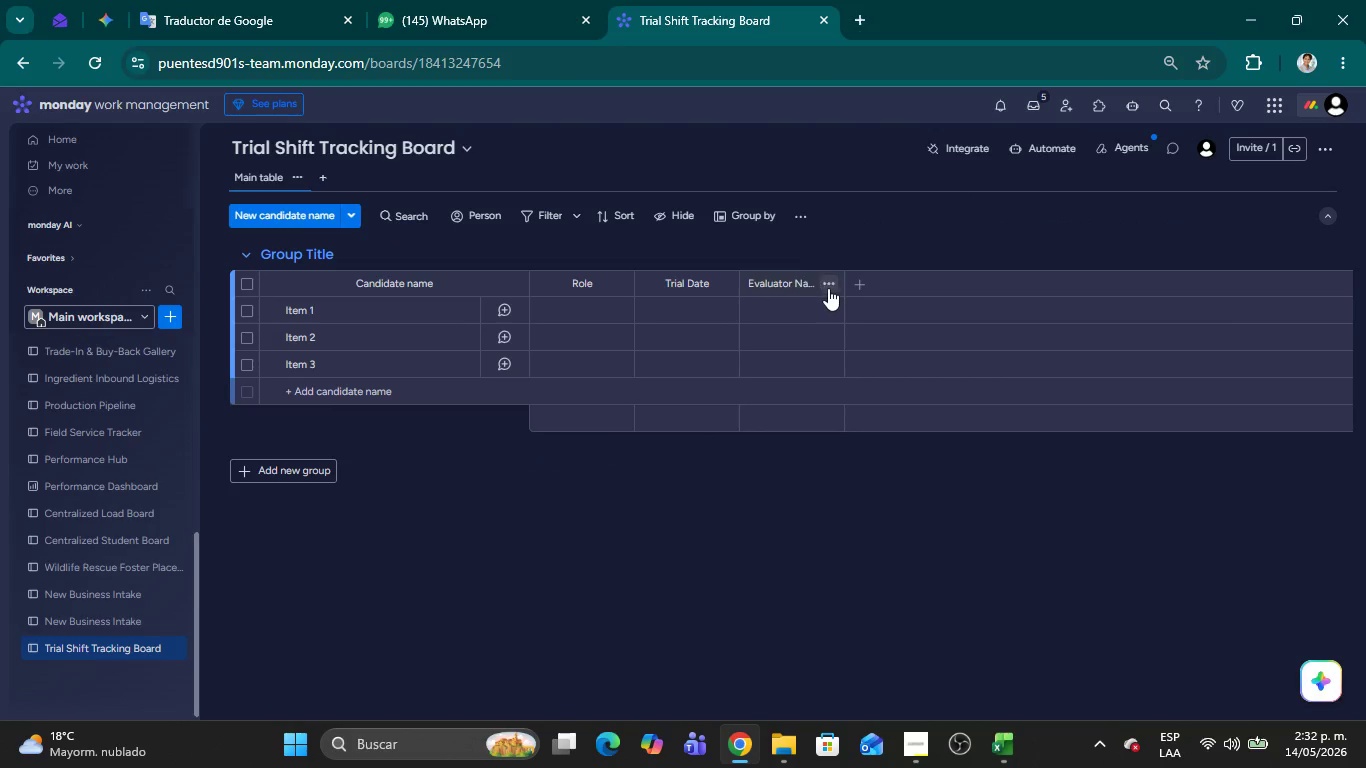 
key(Alt+Tab)
 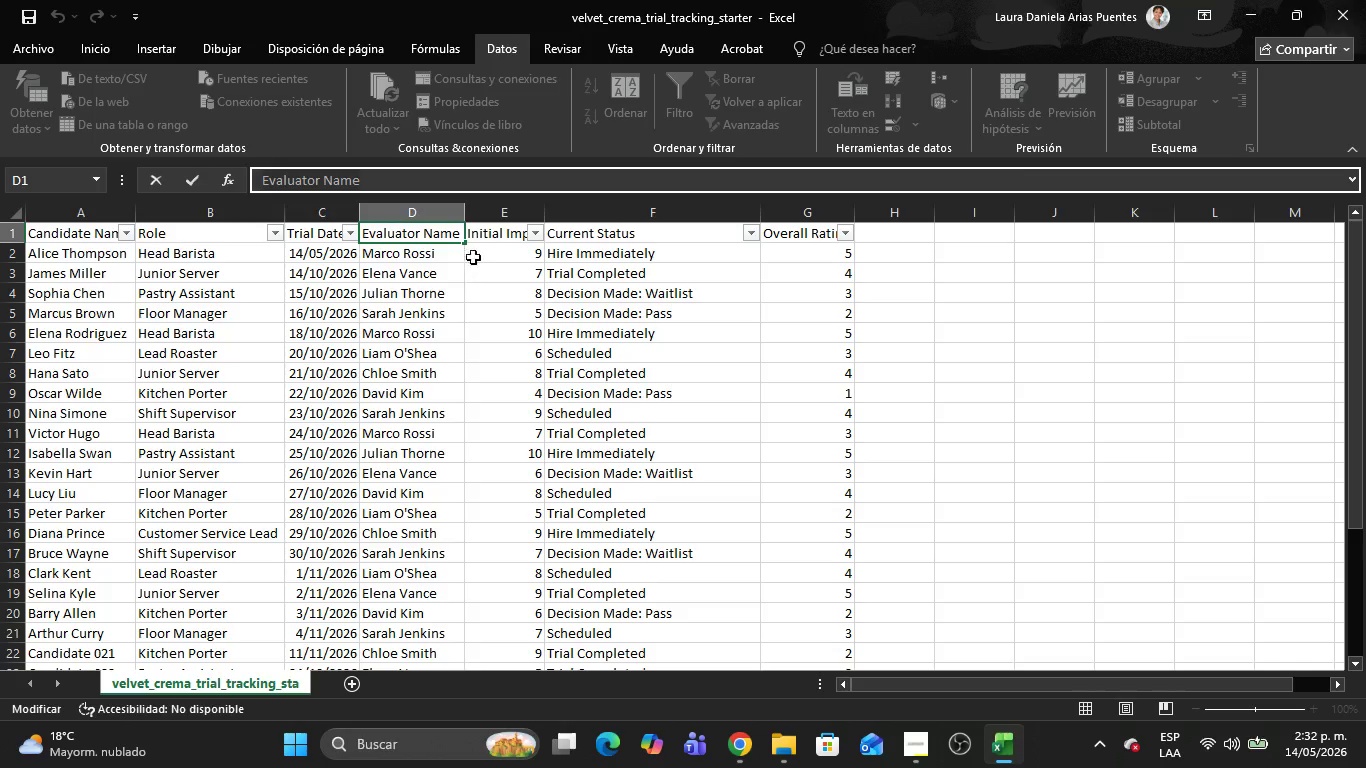 
left_click([487, 238])
 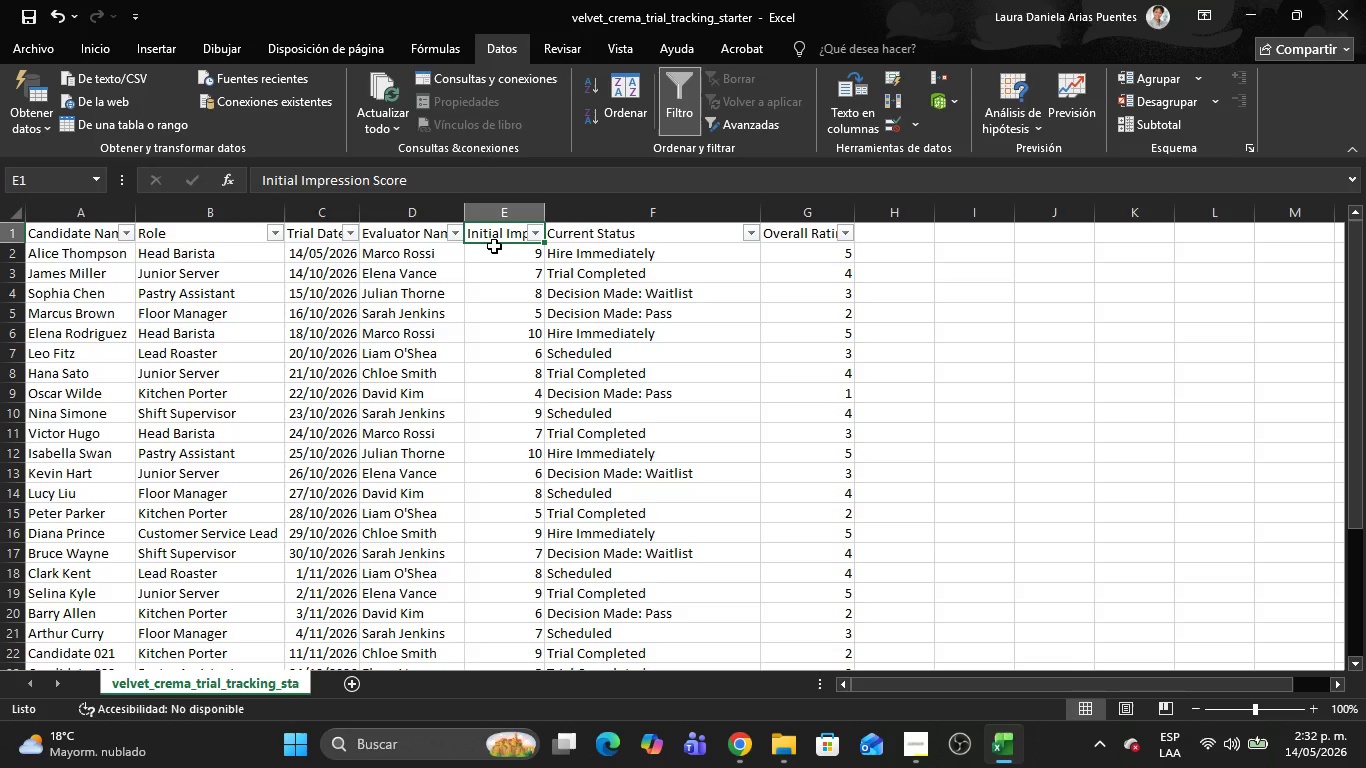 
key(Alt+AltLeft)
 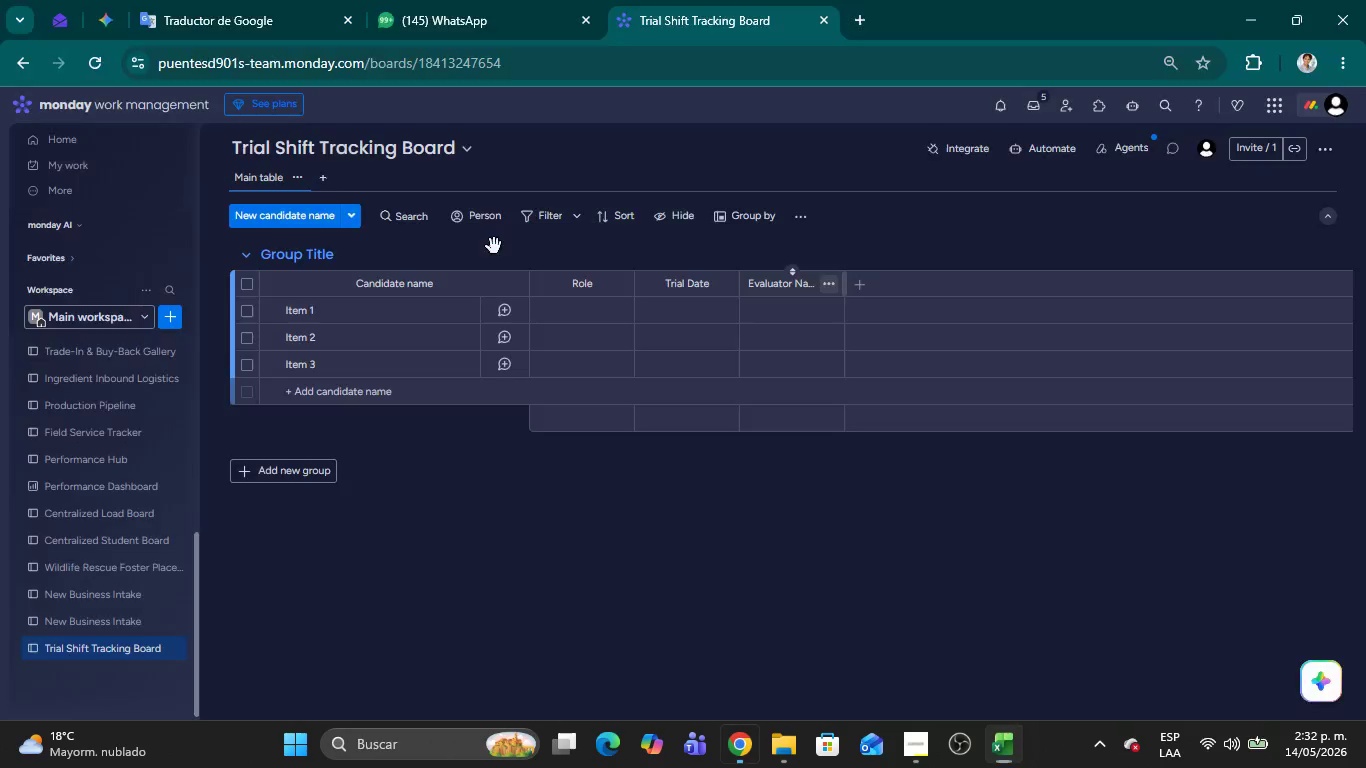 
key(Alt+Tab)
 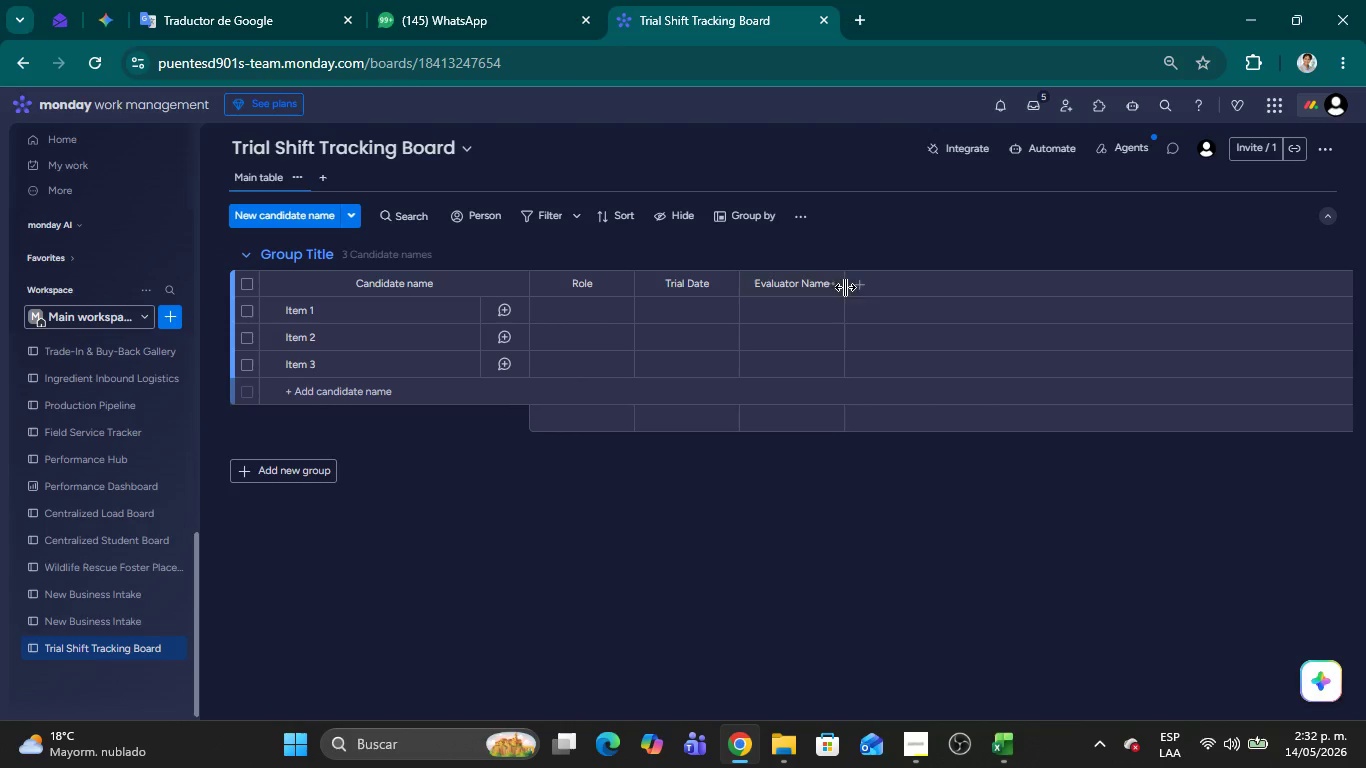 
left_click([862, 285])
 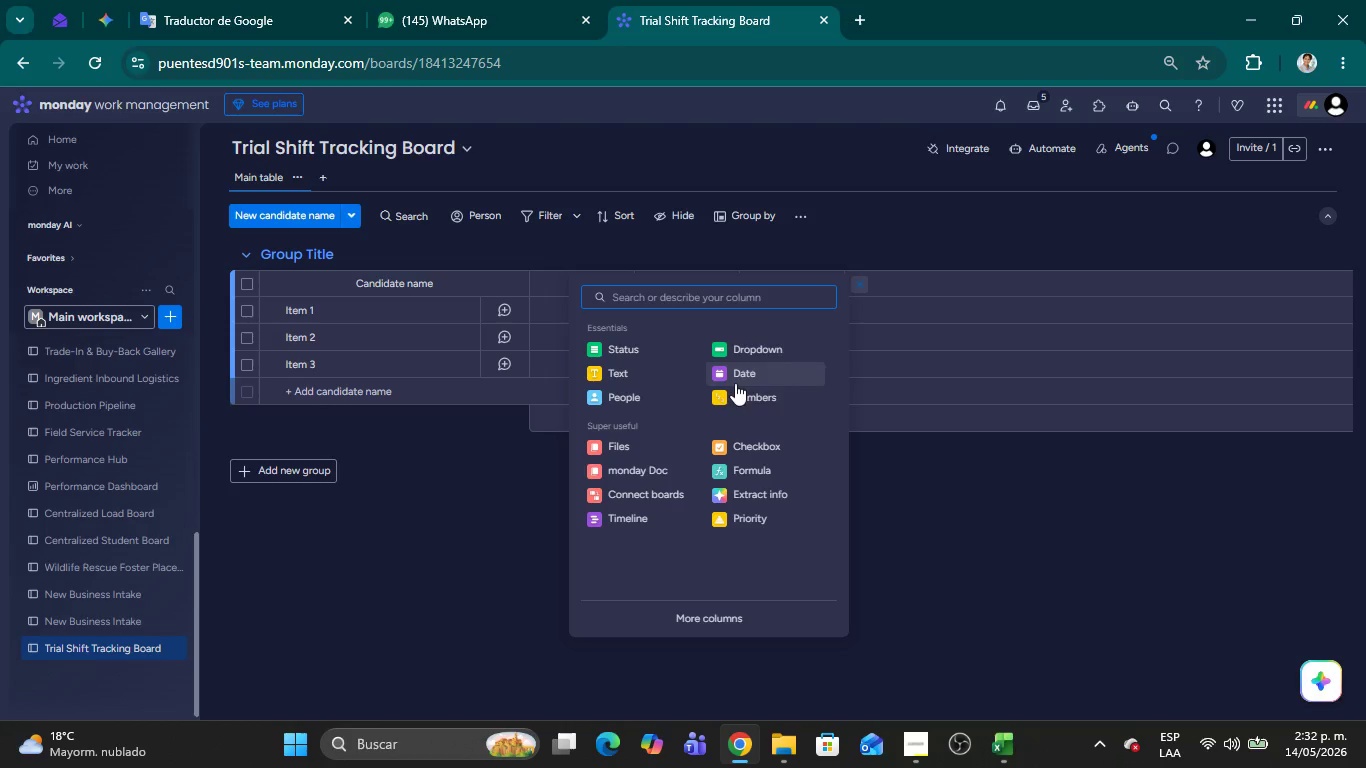 
left_click([747, 398])
 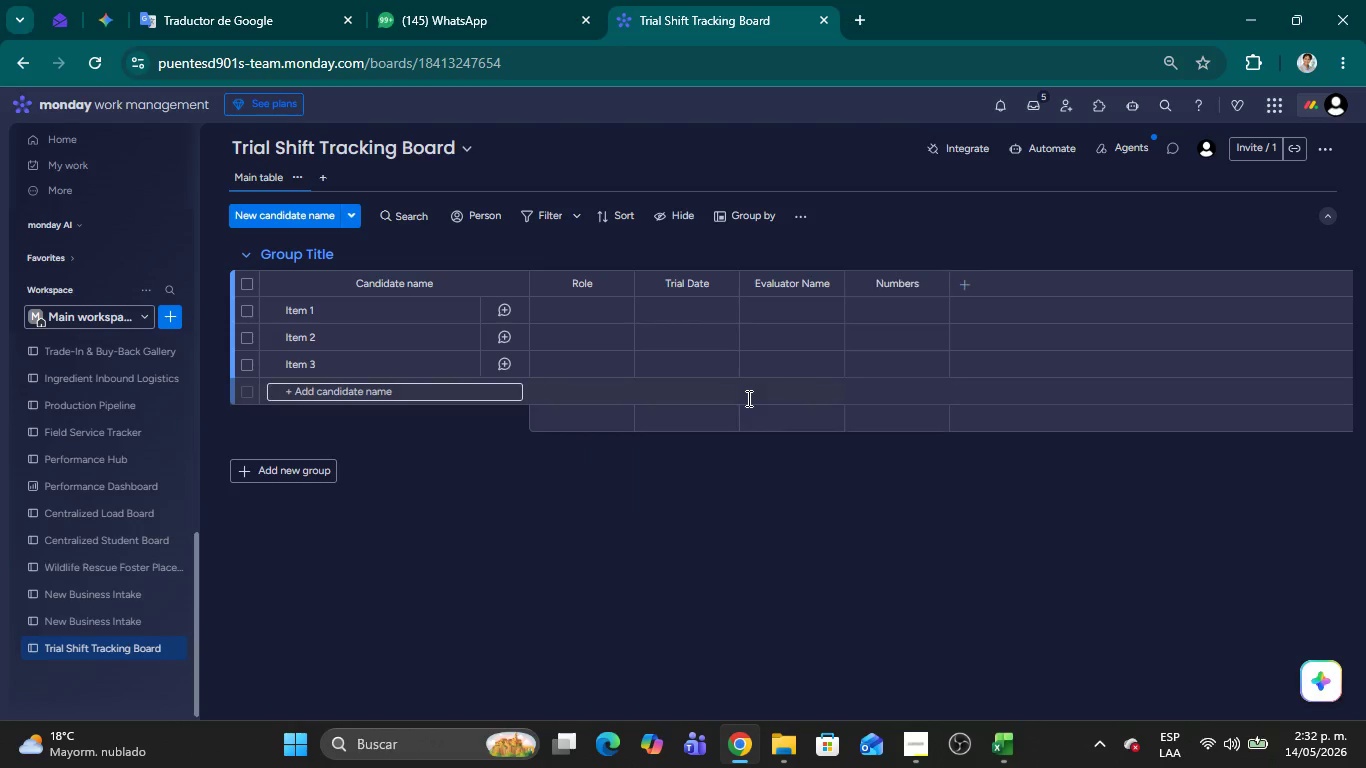 
key(Alt+AltLeft)
 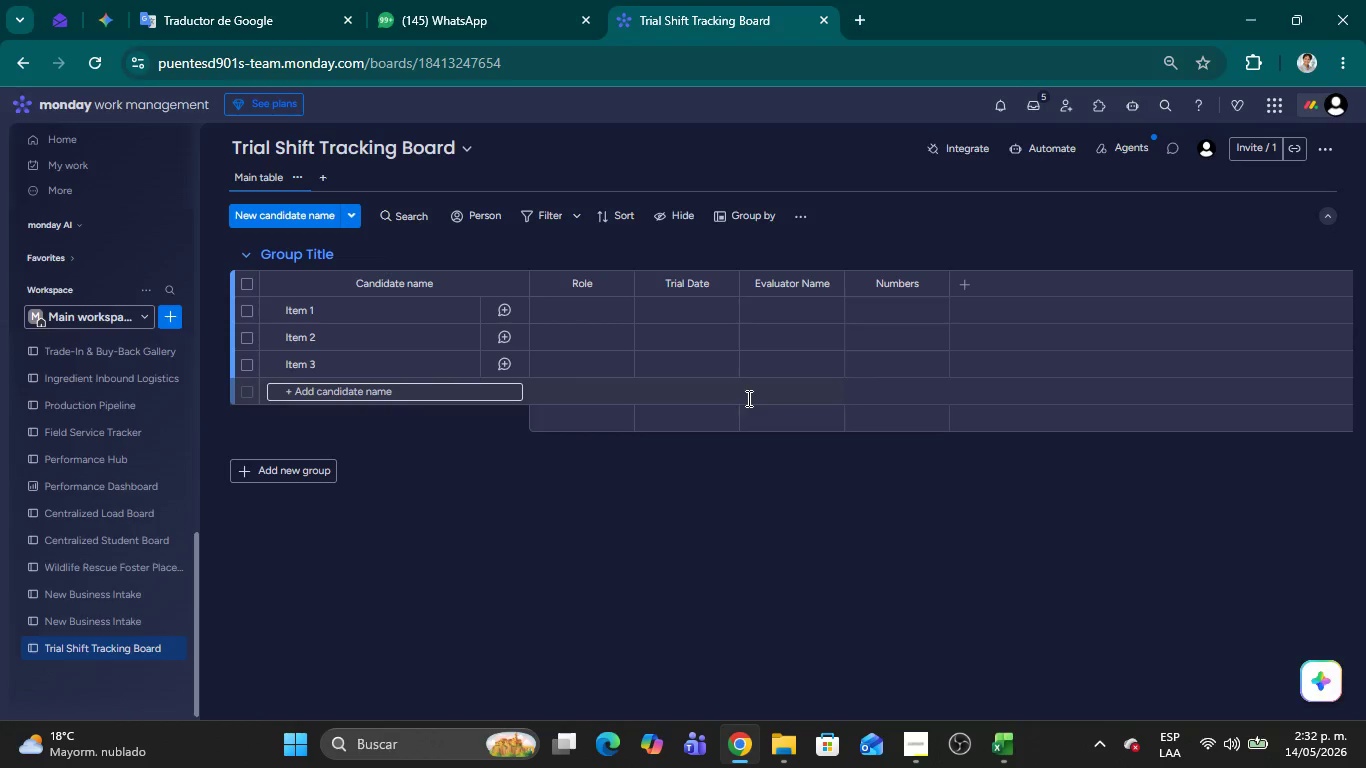 
key(Alt+Tab)
 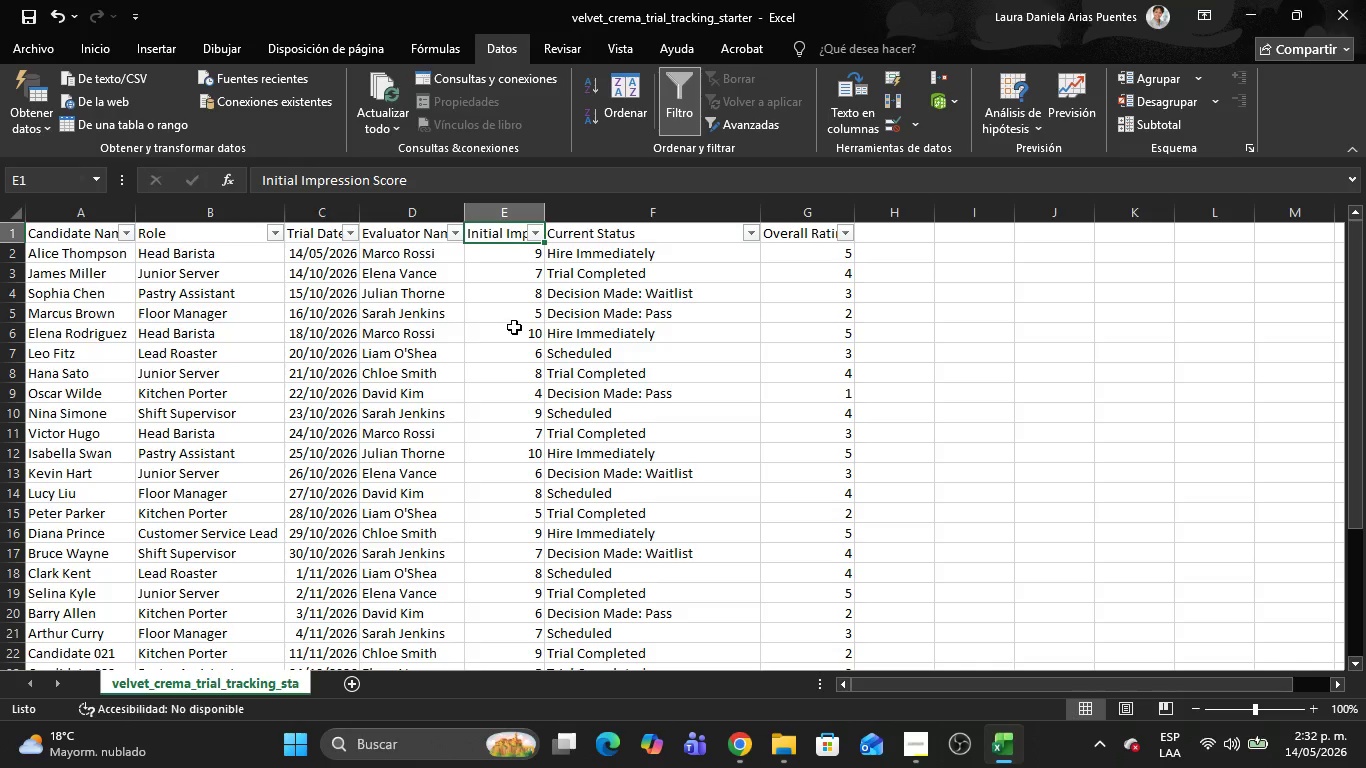 
scroll: coordinate [516, 327], scroll_direction: up, amount: 1.0
 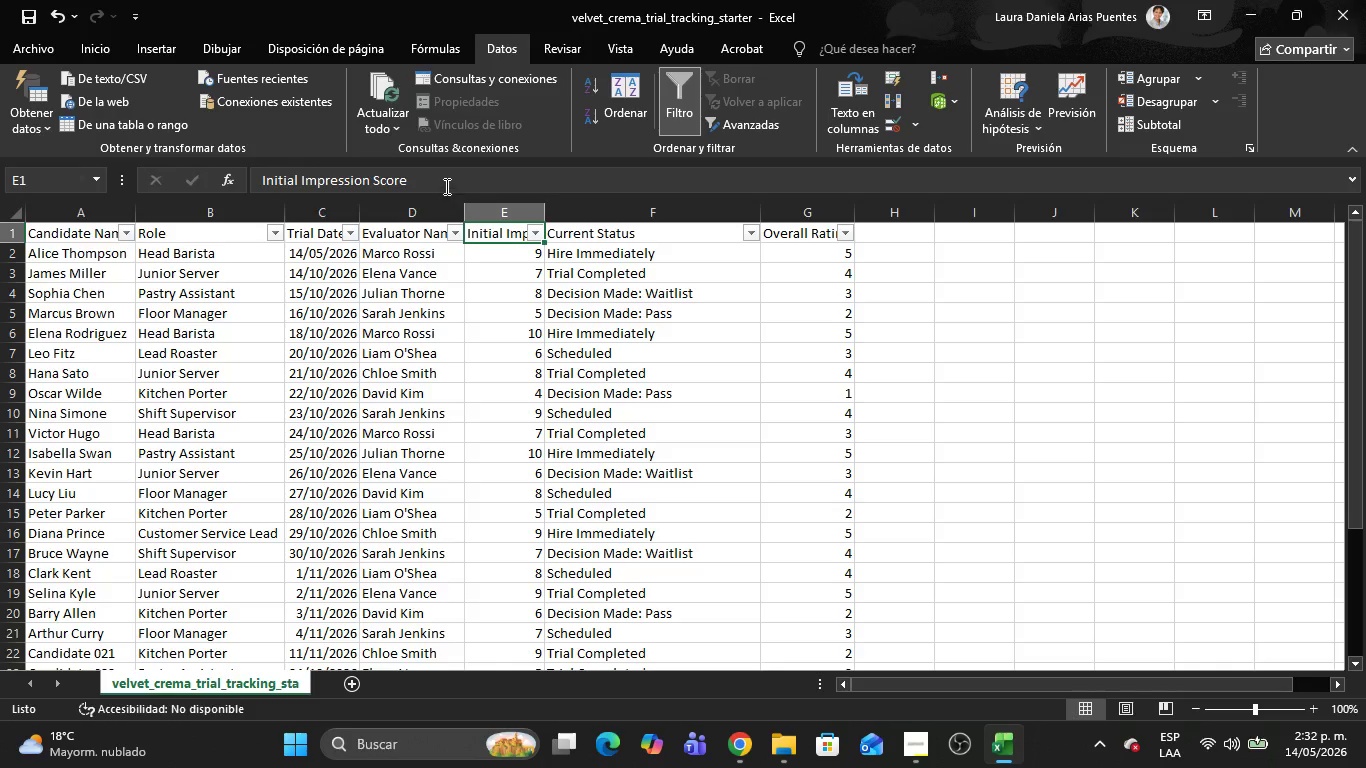 
left_click_drag(start_coordinate=[445, 186], to_coordinate=[199, 178])
 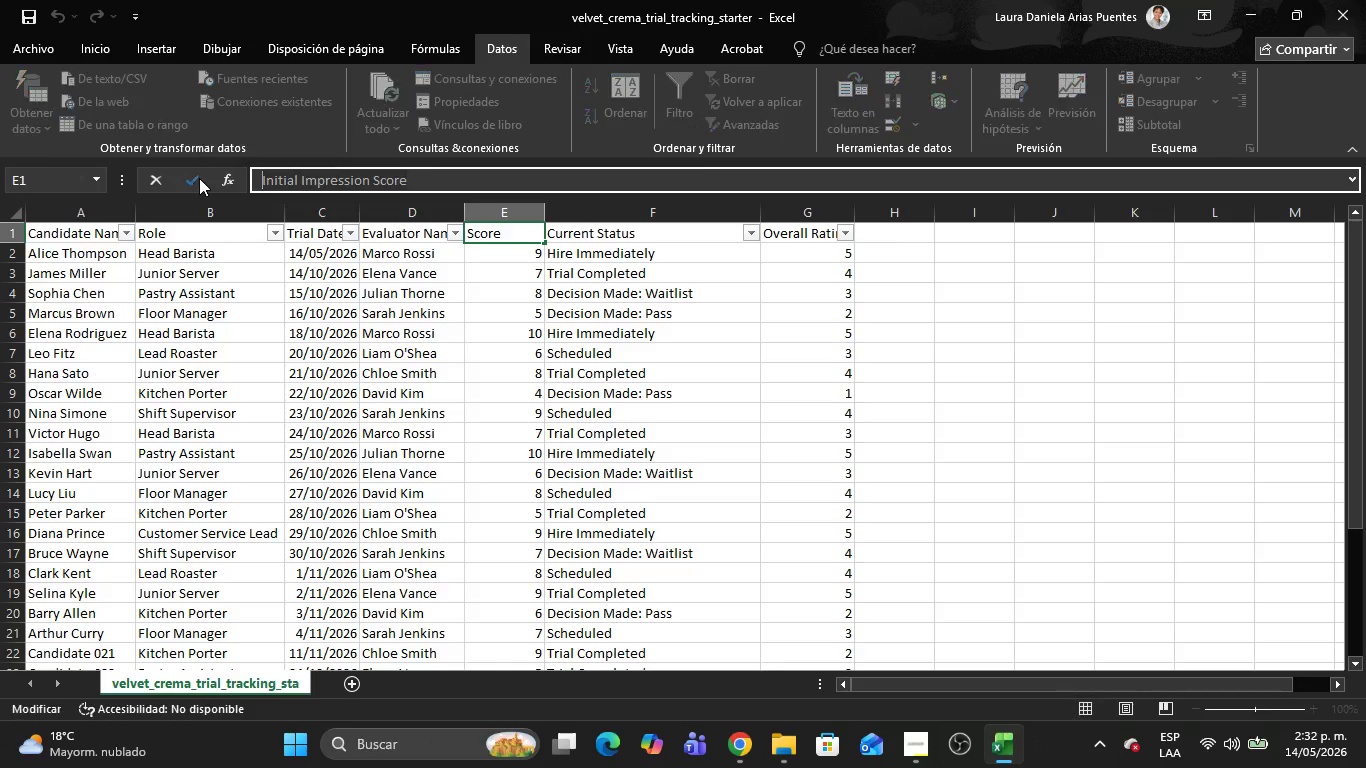 
key(Control+C)
 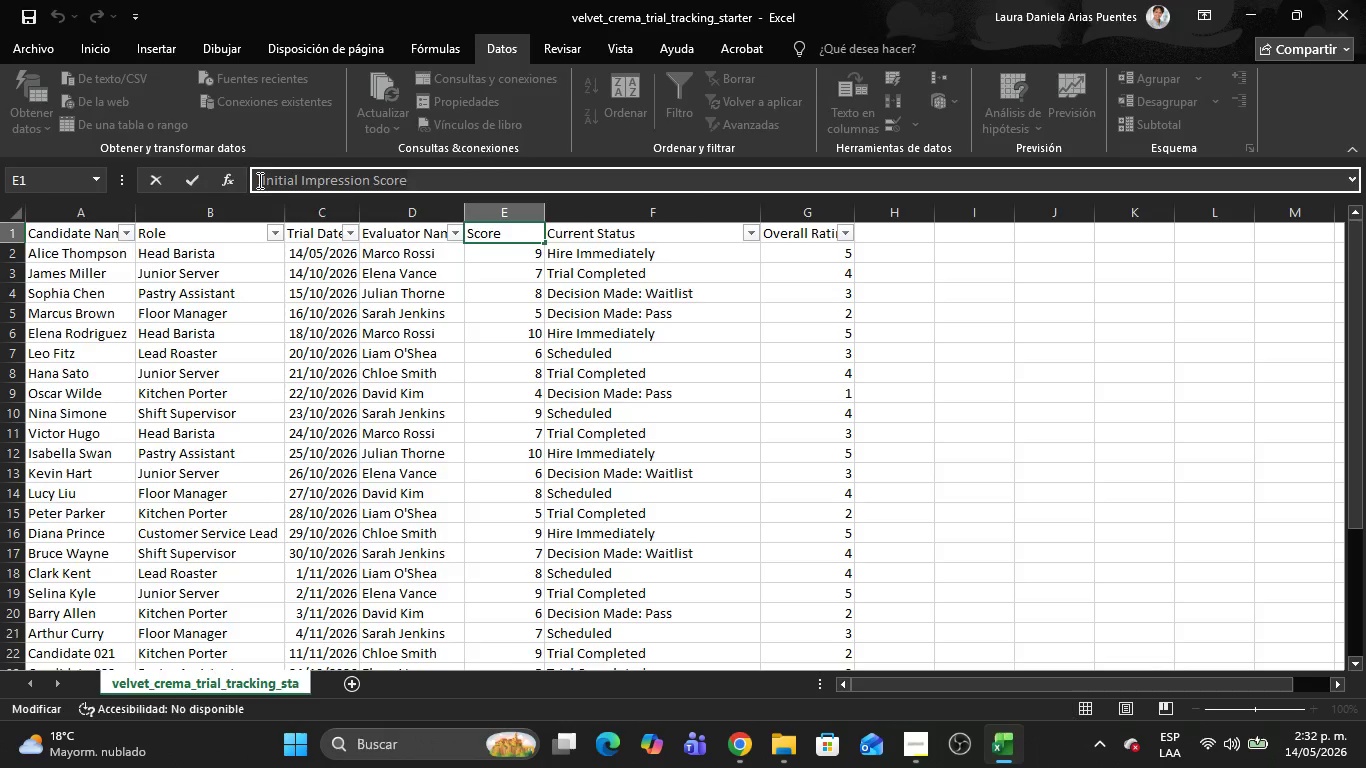 
key(Alt+AltLeft)
 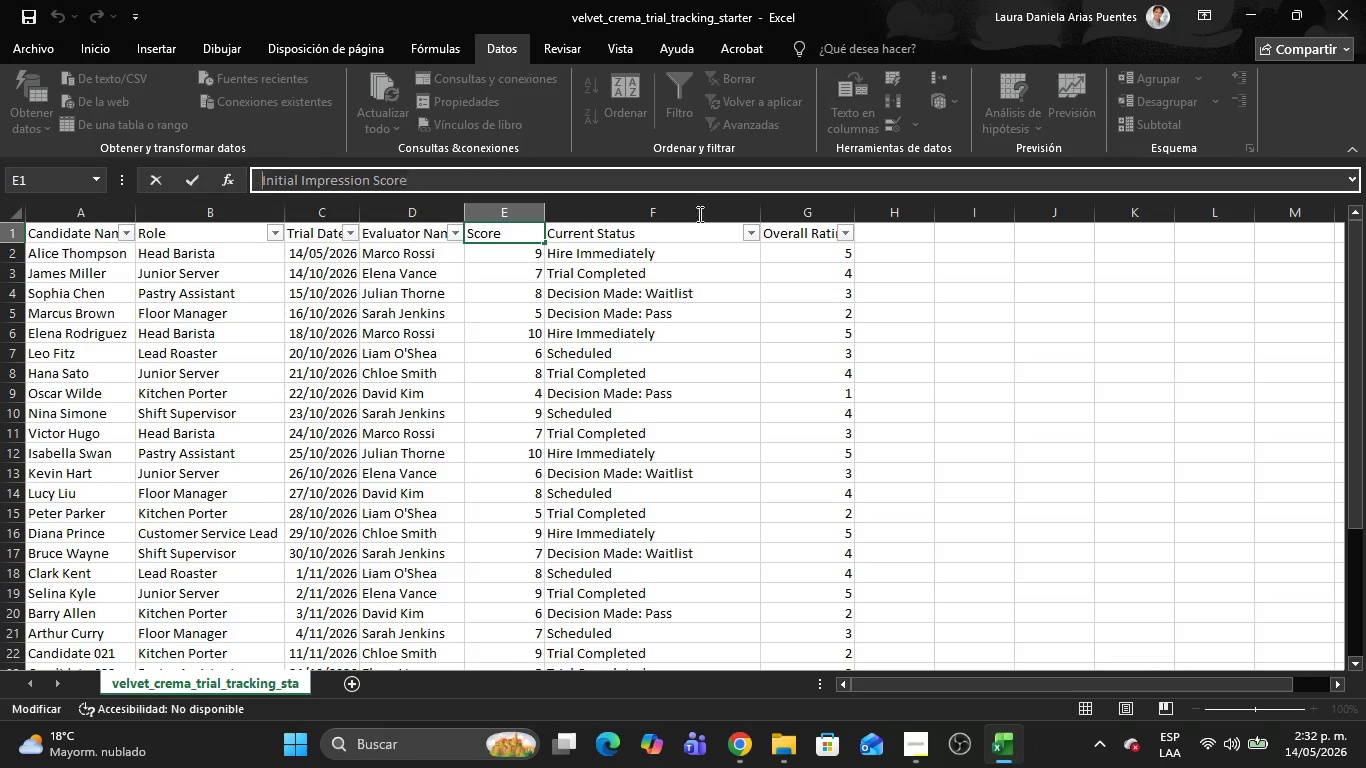 
key(Alt+Tab)
 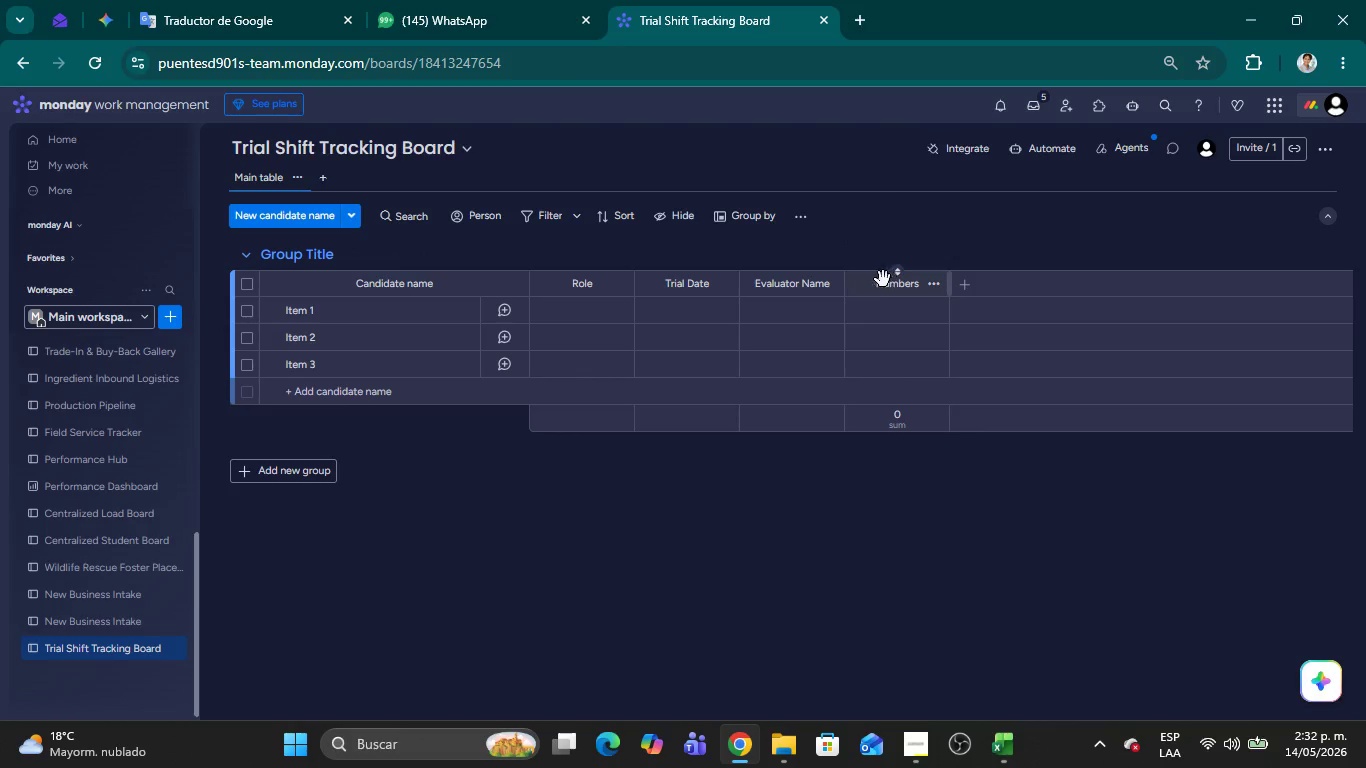 
double_click([881, 281])
 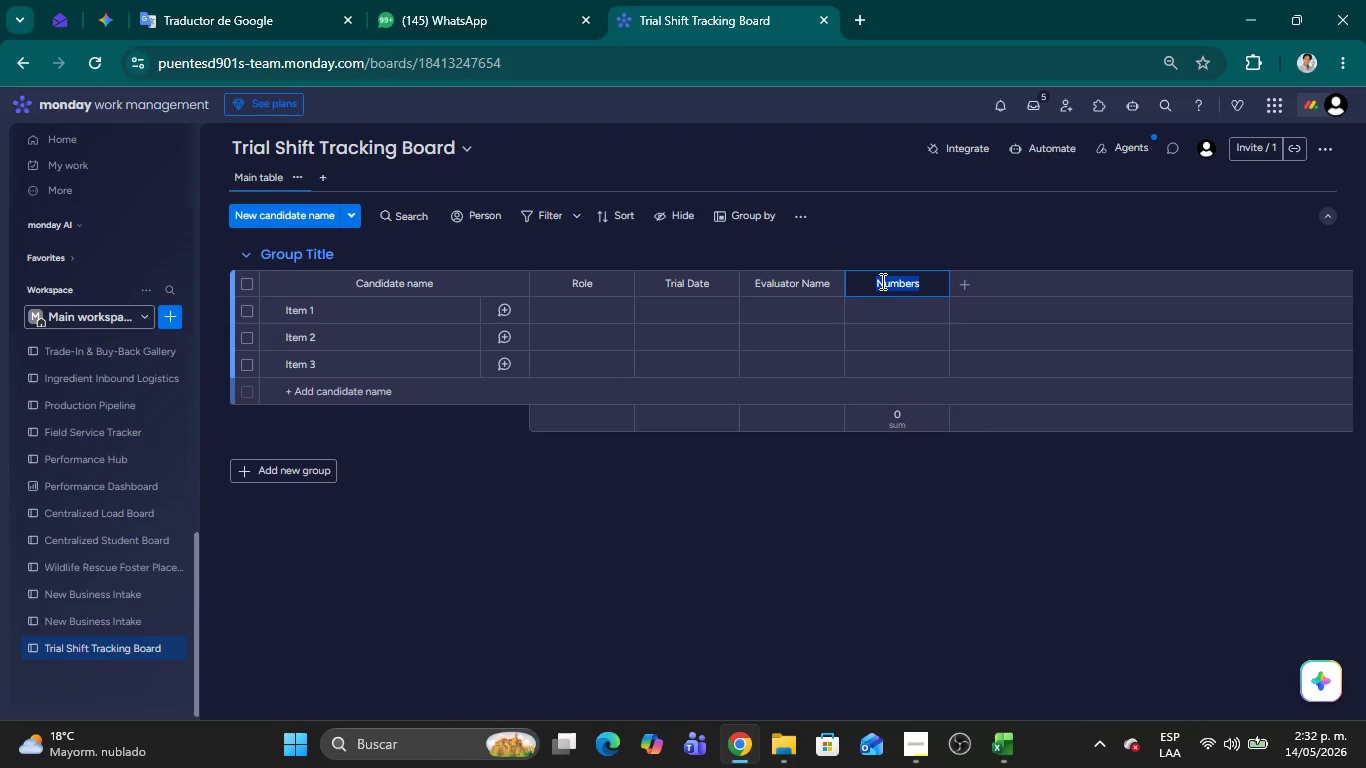 
key(Control+V)
 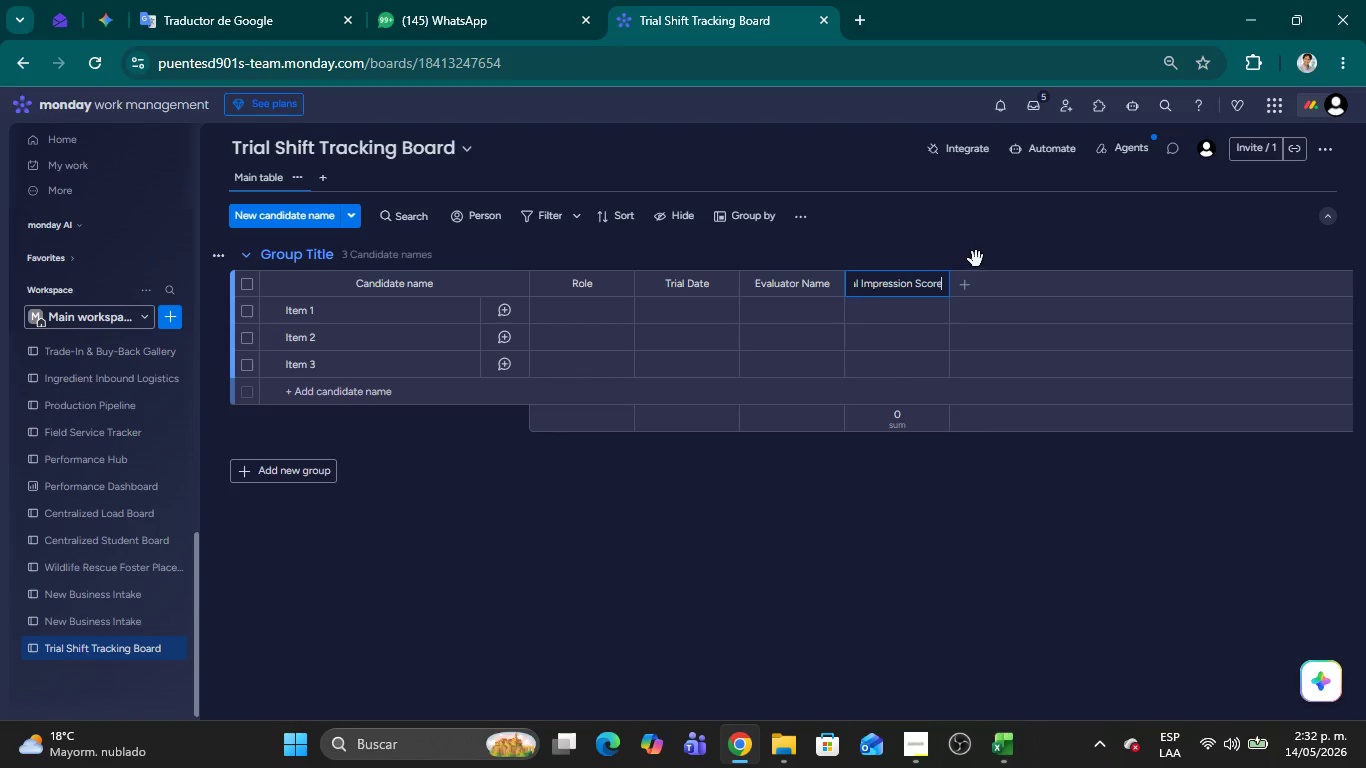 
left_click([976, 255])
 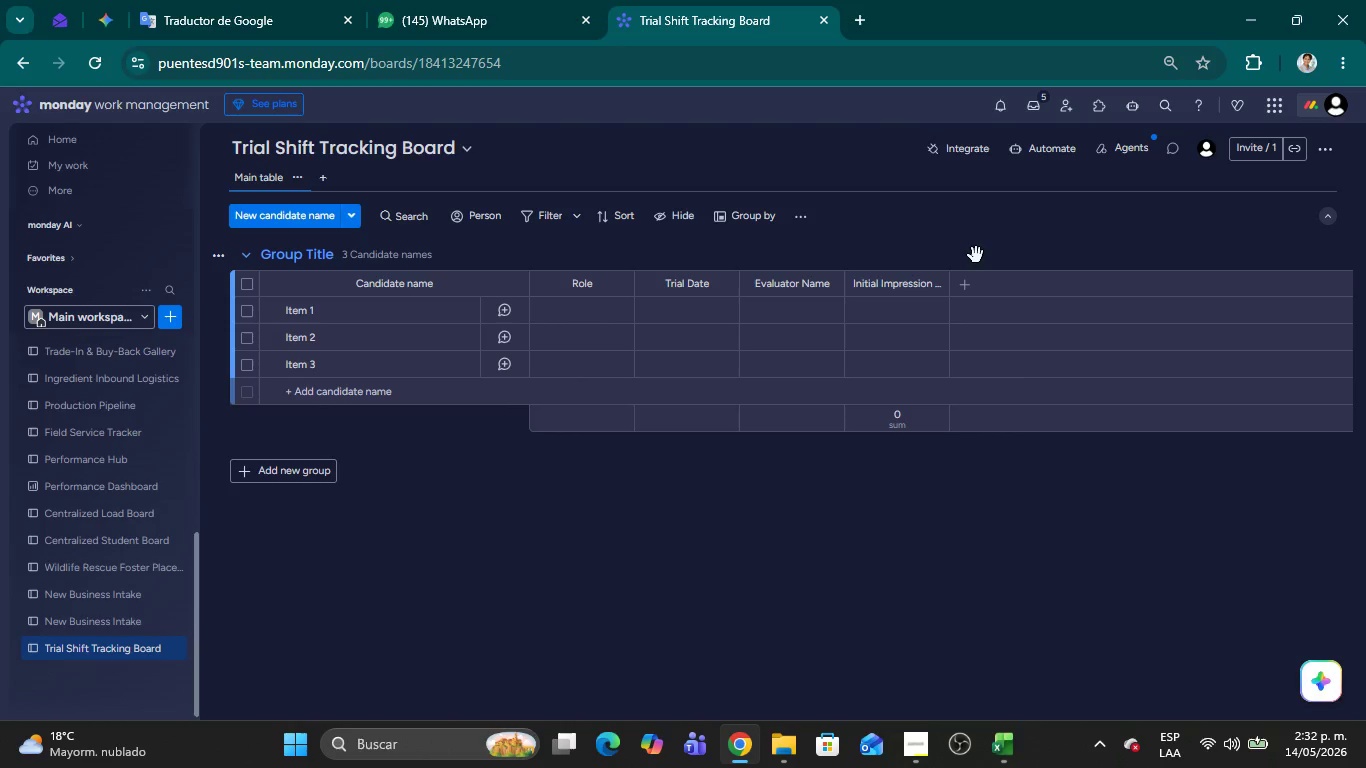 
wait(5.53)
 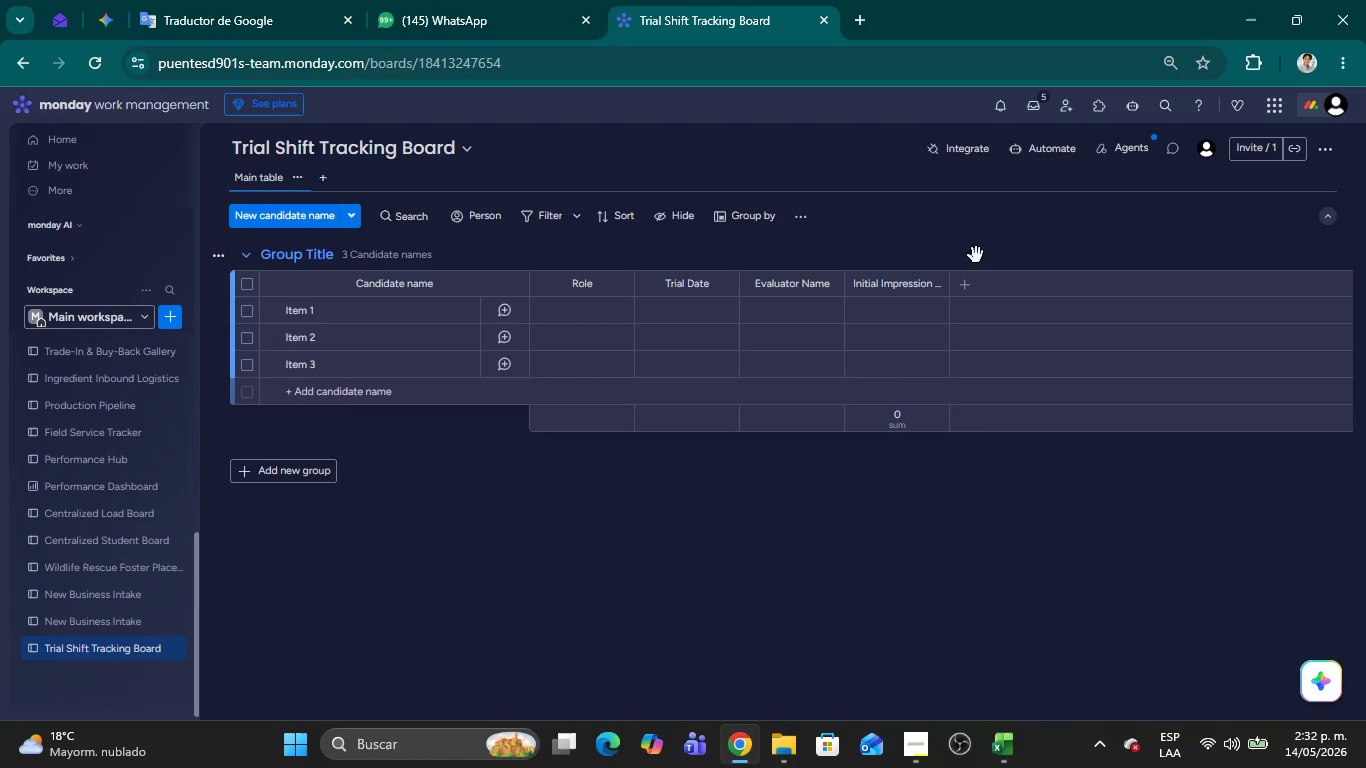 
left_click([968, 282])
 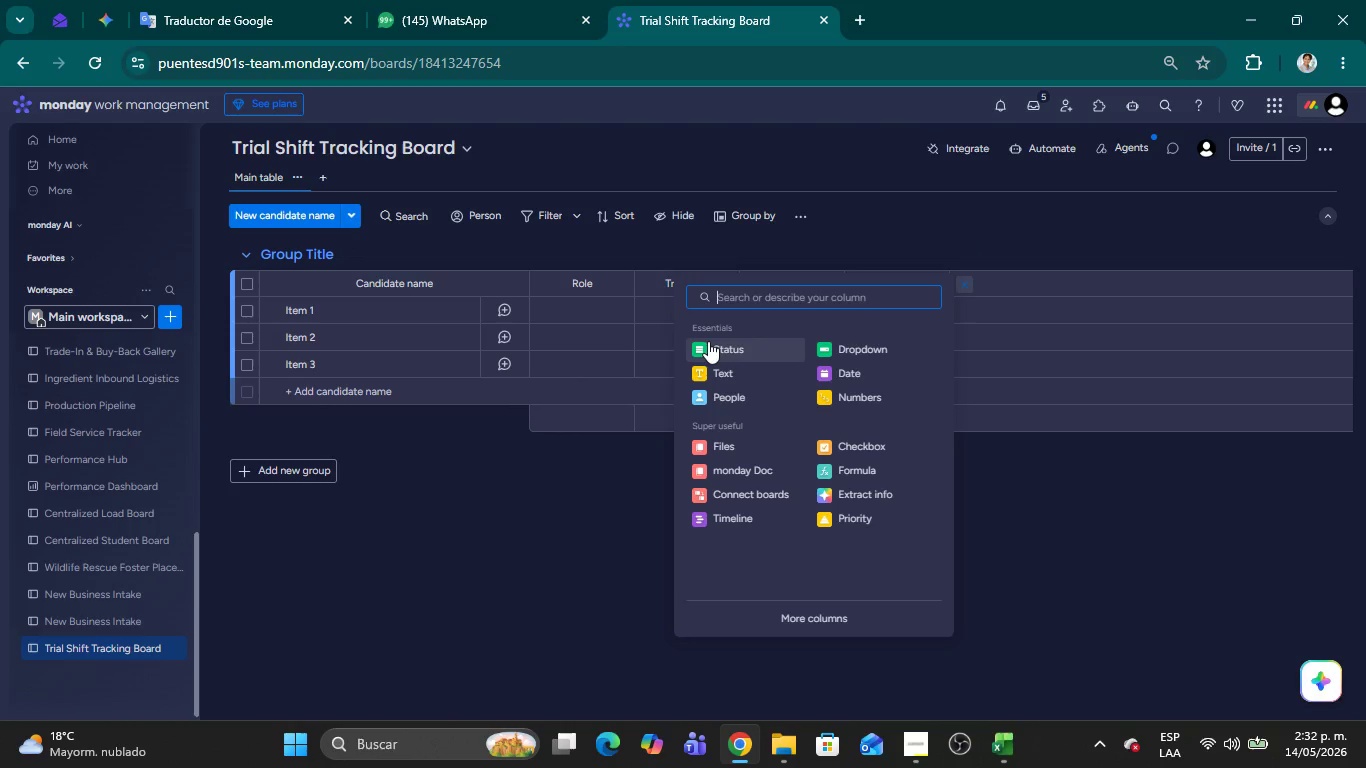 
left_click([715, 347])
 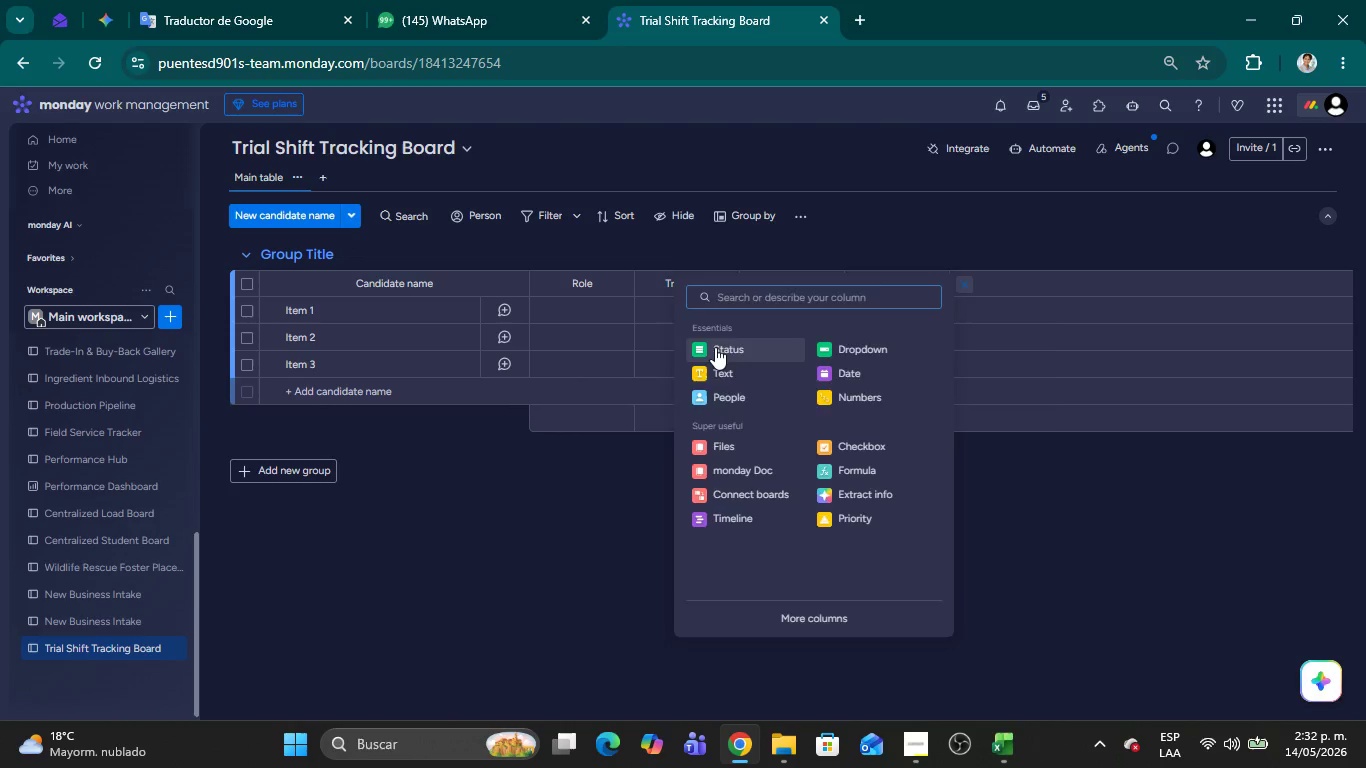 
key(Alt+AltLeft)
 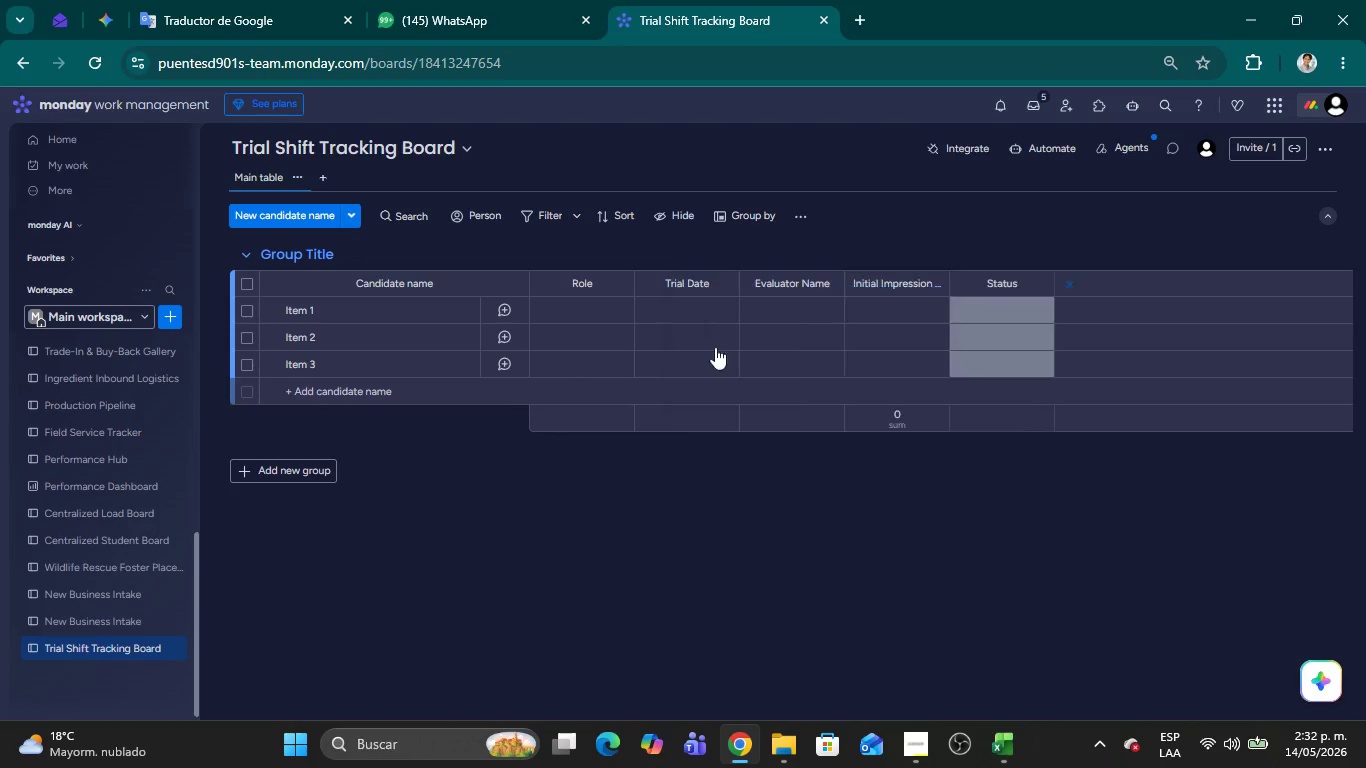 
key(Alt+Tab)
 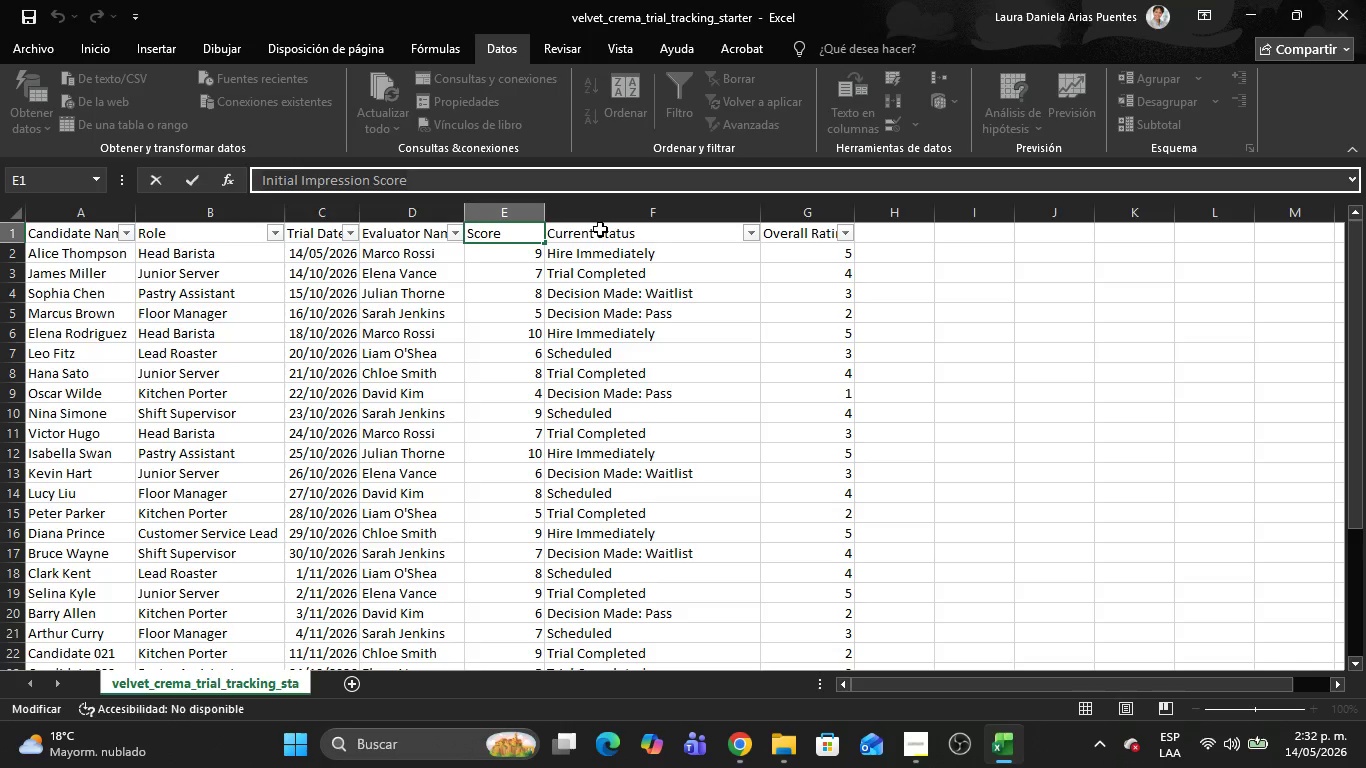 
left_click([591, 235])
 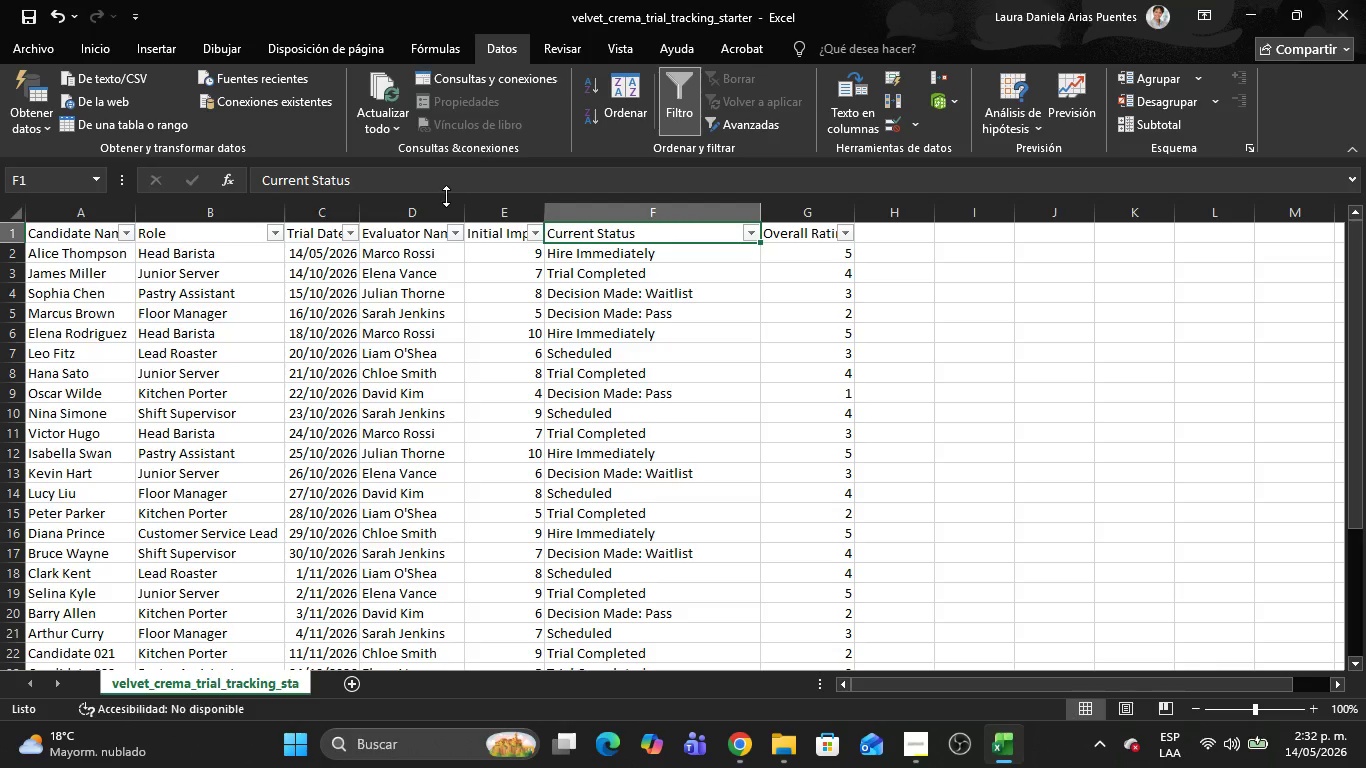 
left_click_drag(start_coordinate=[446, 196], to_coordinate=[239, 175])
 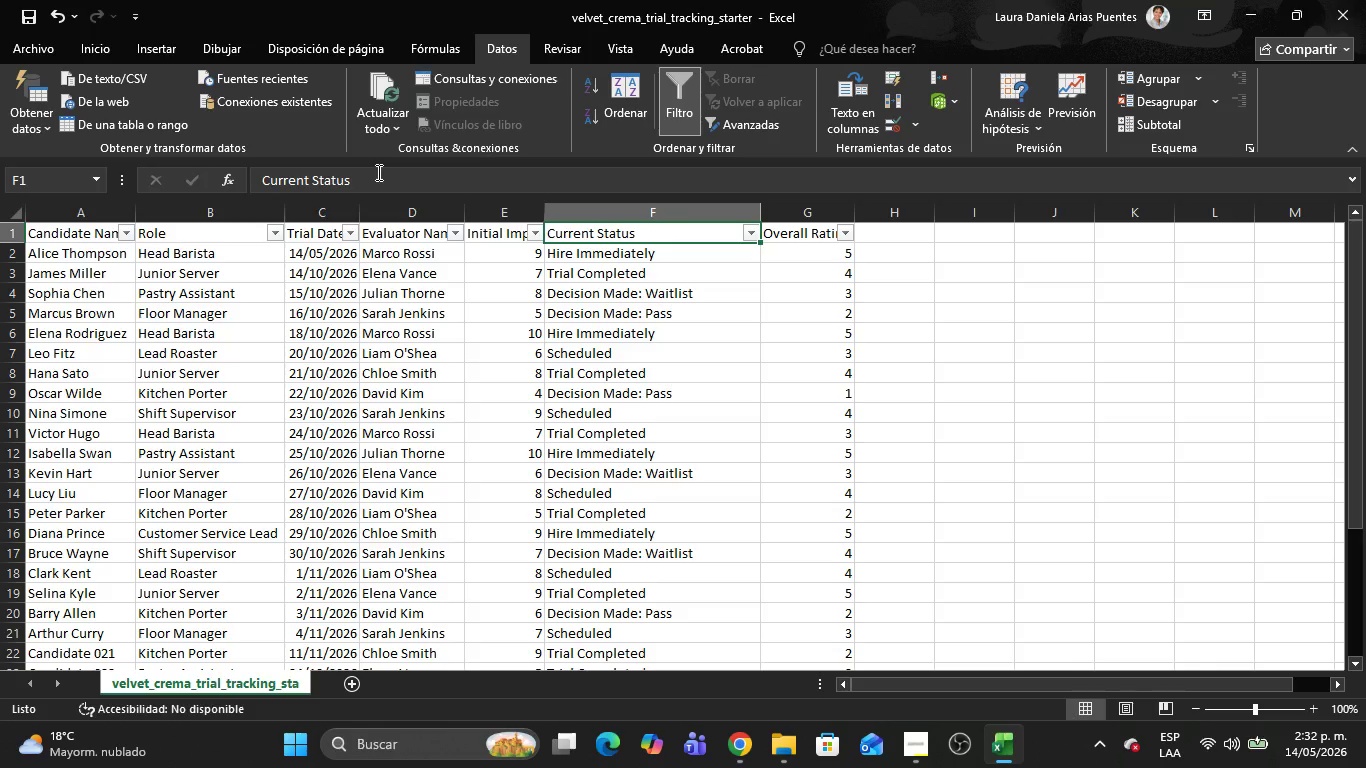 
left_click_drag(start_coordinate=[377, 172], to_coordinate=[235, 175])
 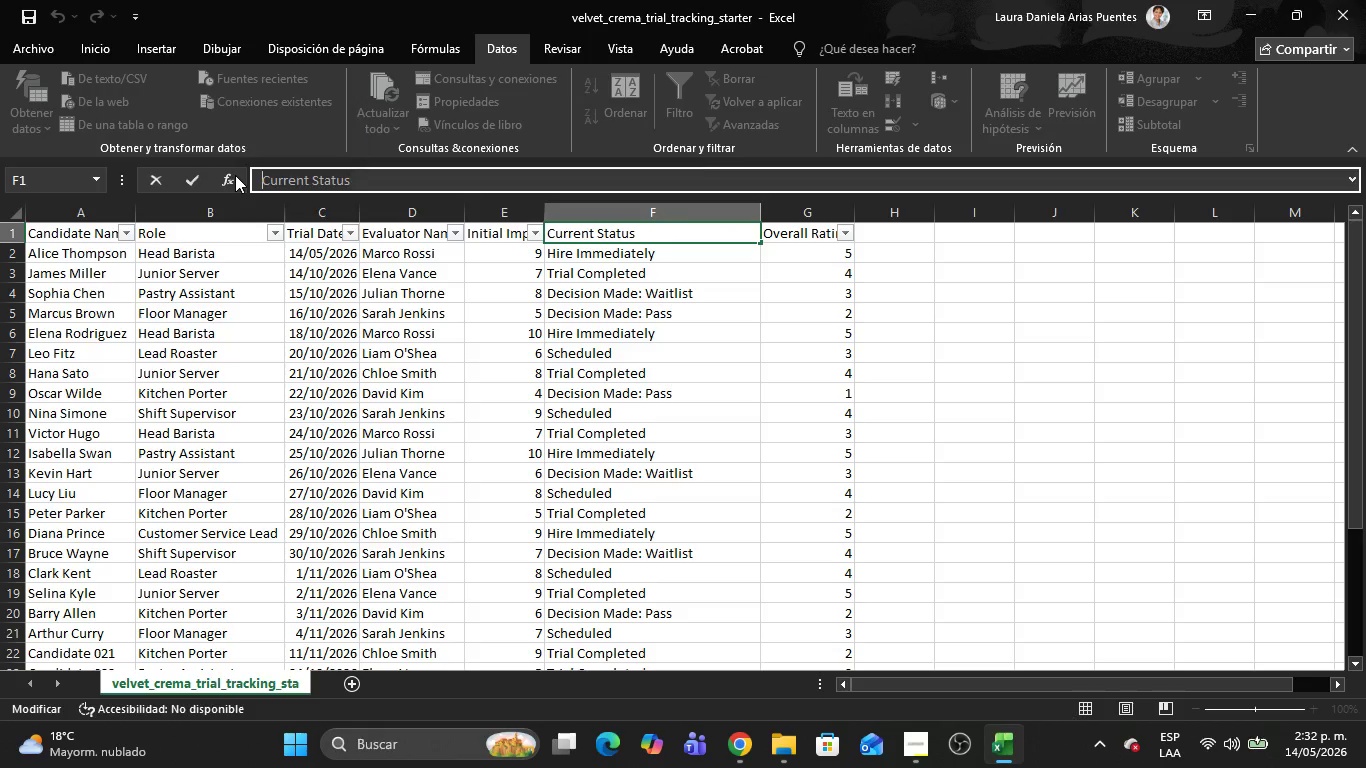 
key(Control+C)
 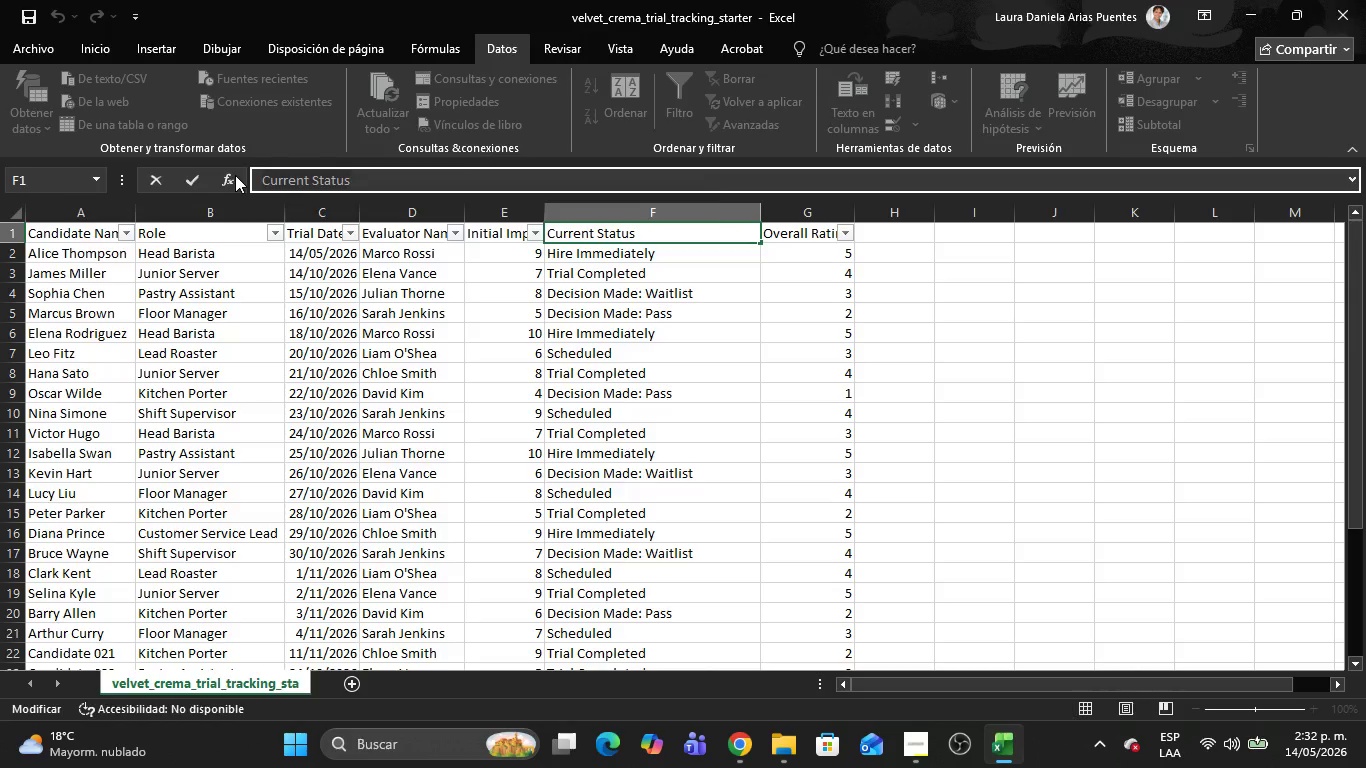 
key(Alt+AltLeft)
 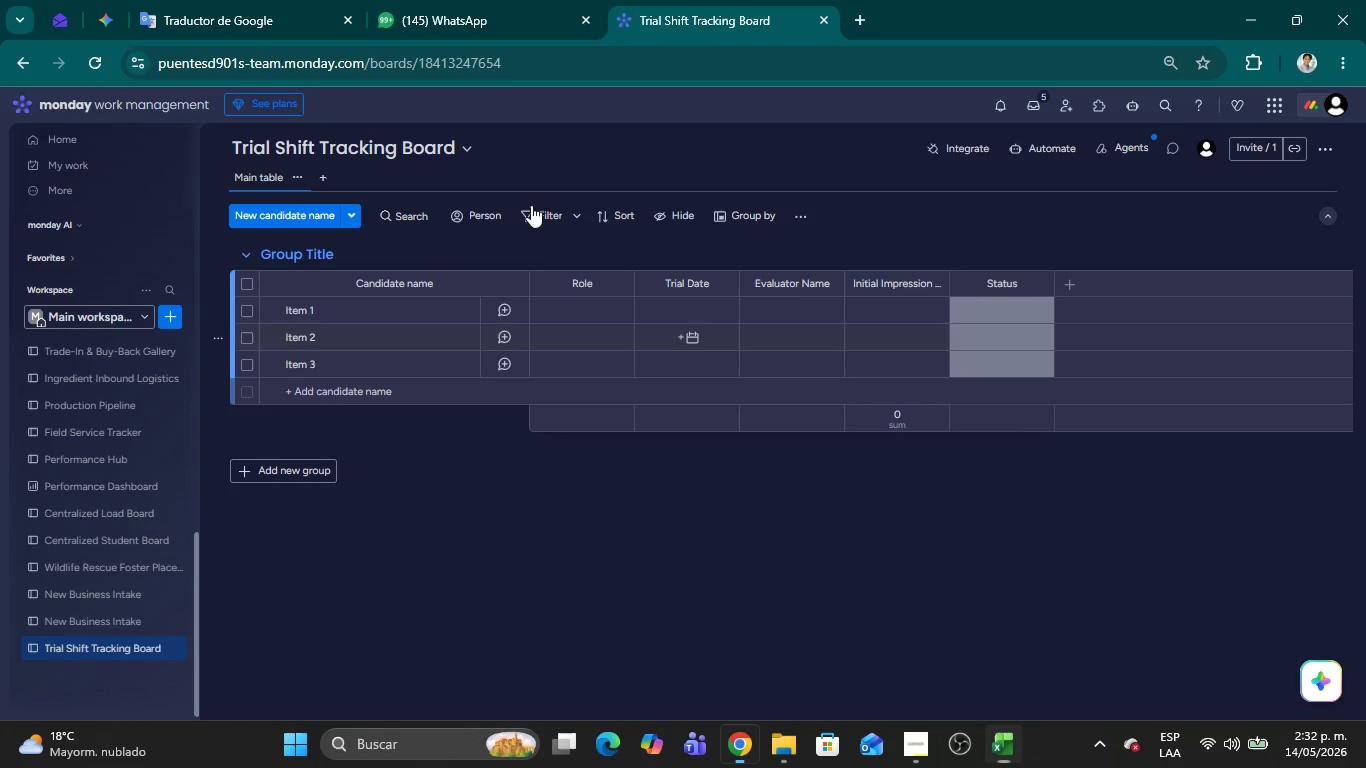 
key(Alt+Tab)
 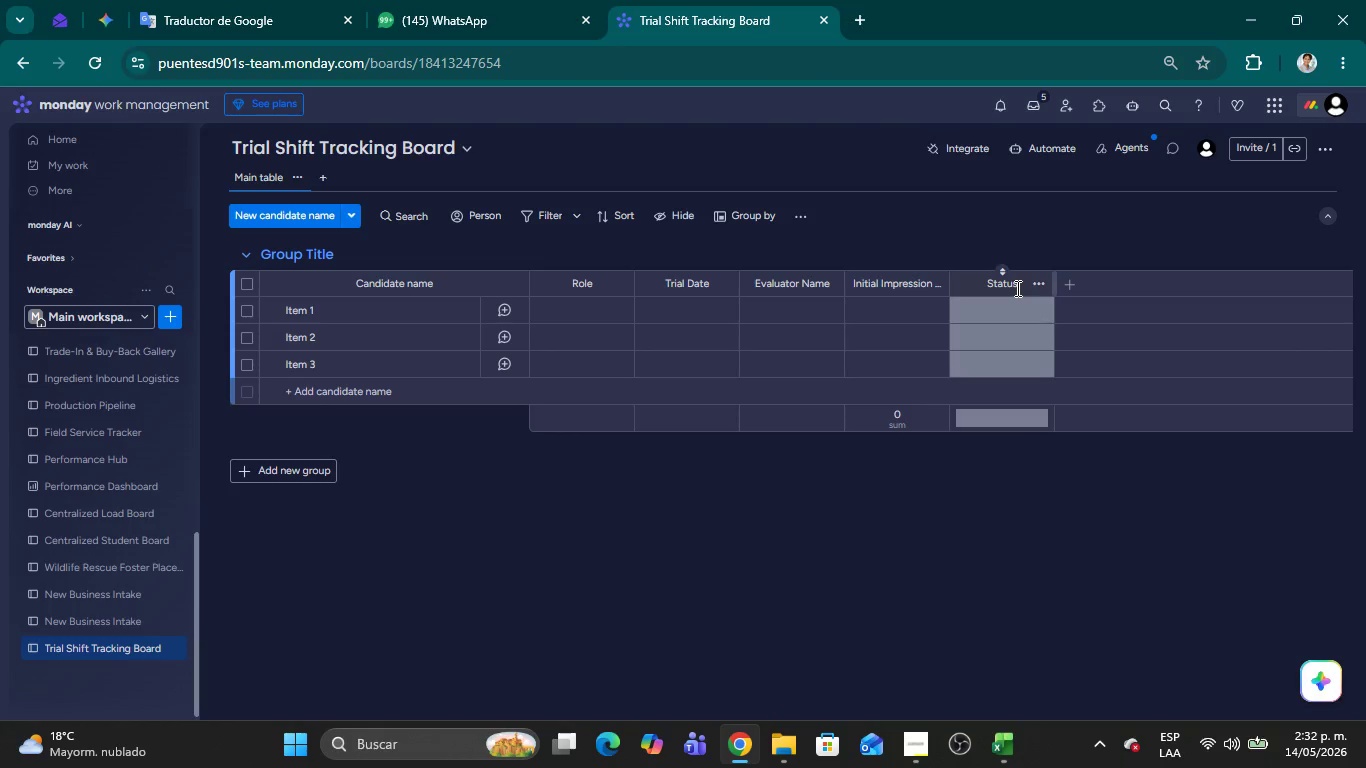 
double_click([1016, 288])
 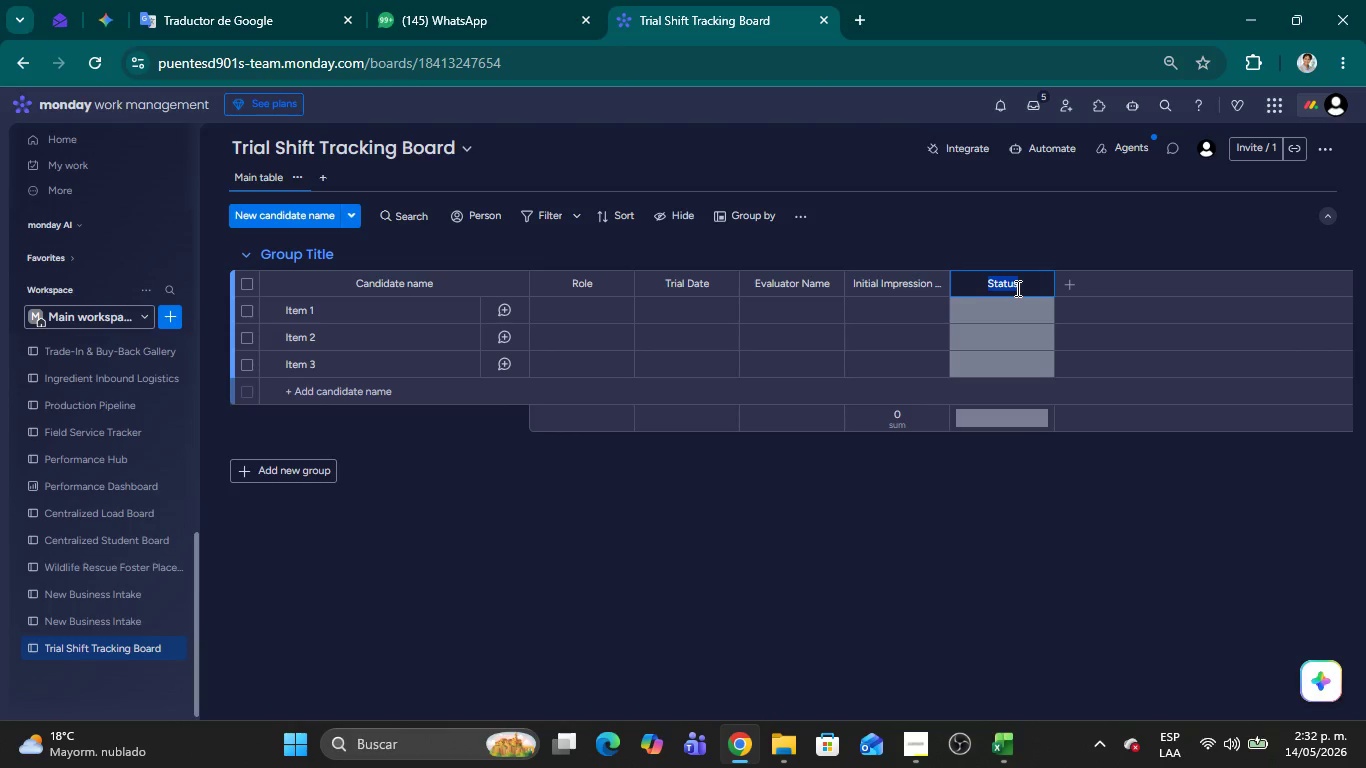 
key(Control+V)
 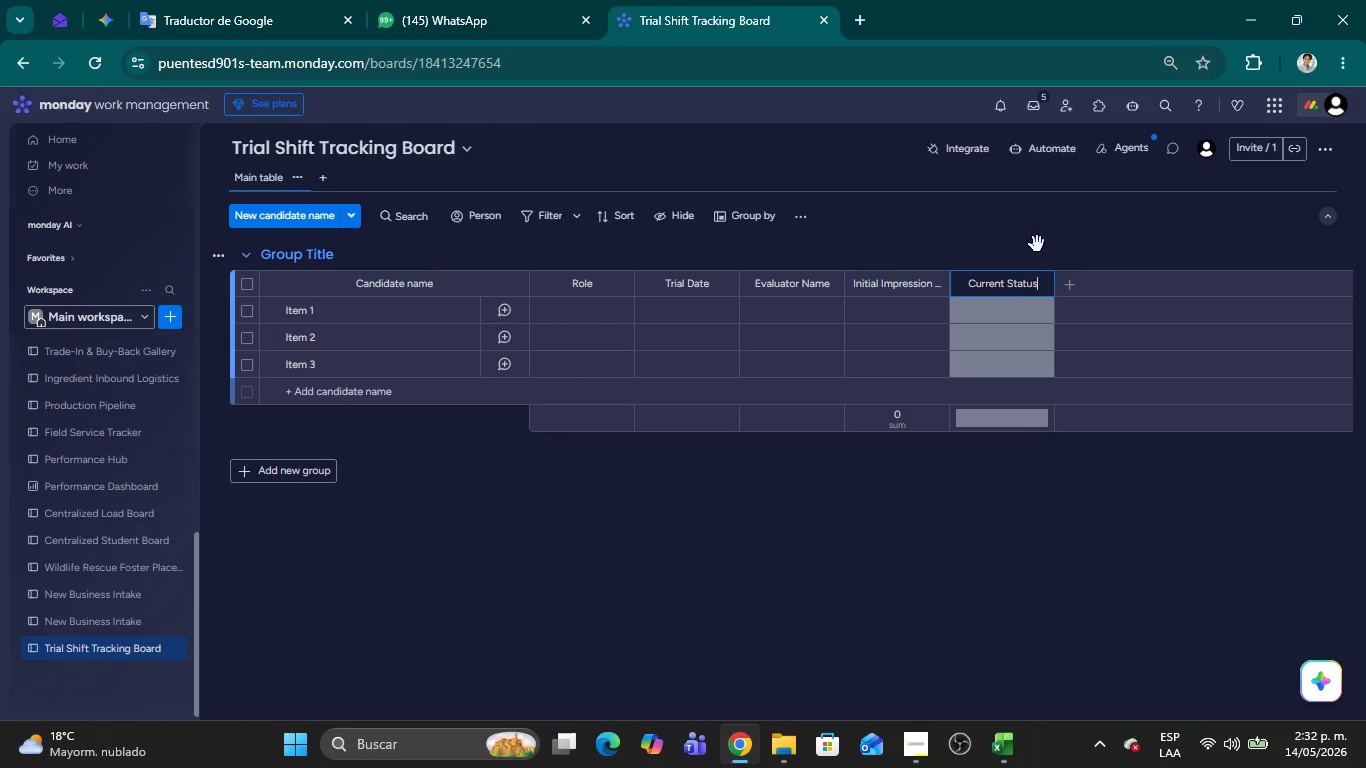 
left_click([1037, 244])
 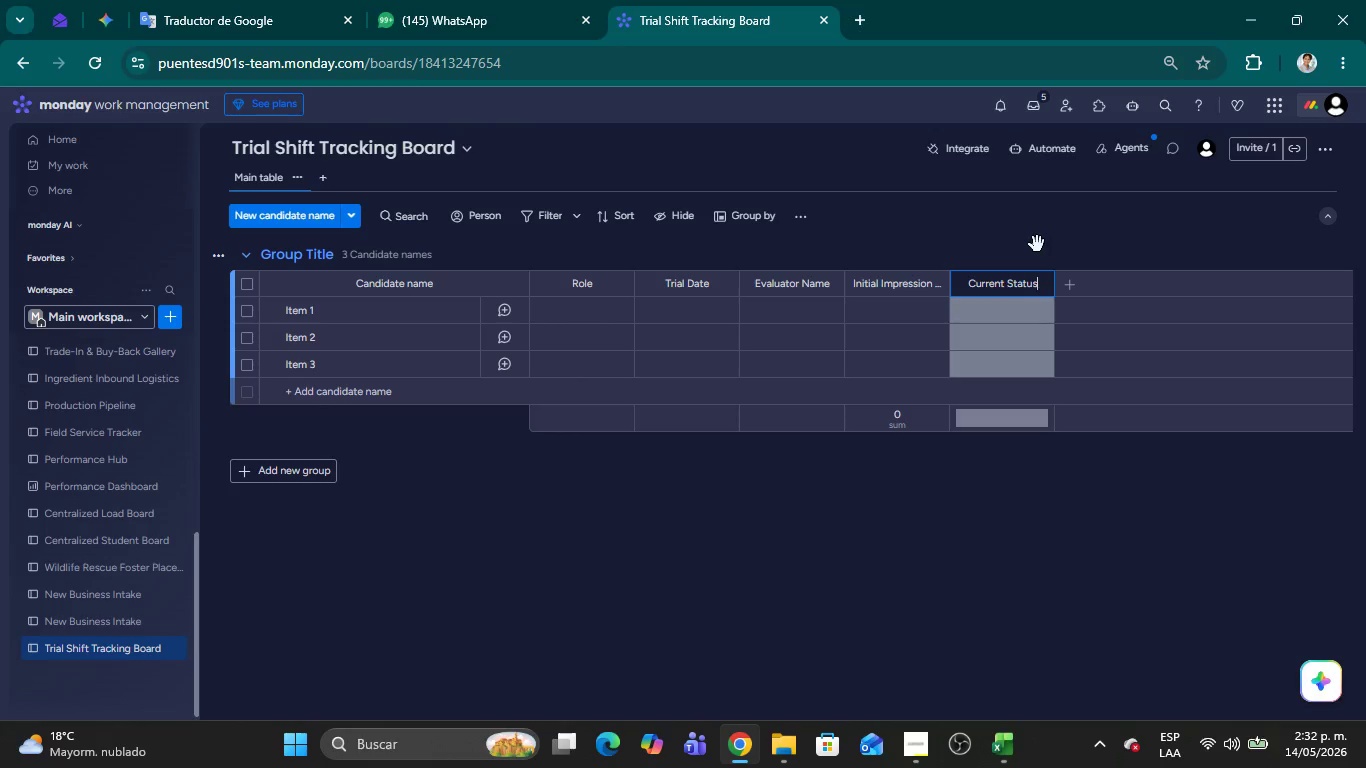 
key(Alt+AltLeft)
 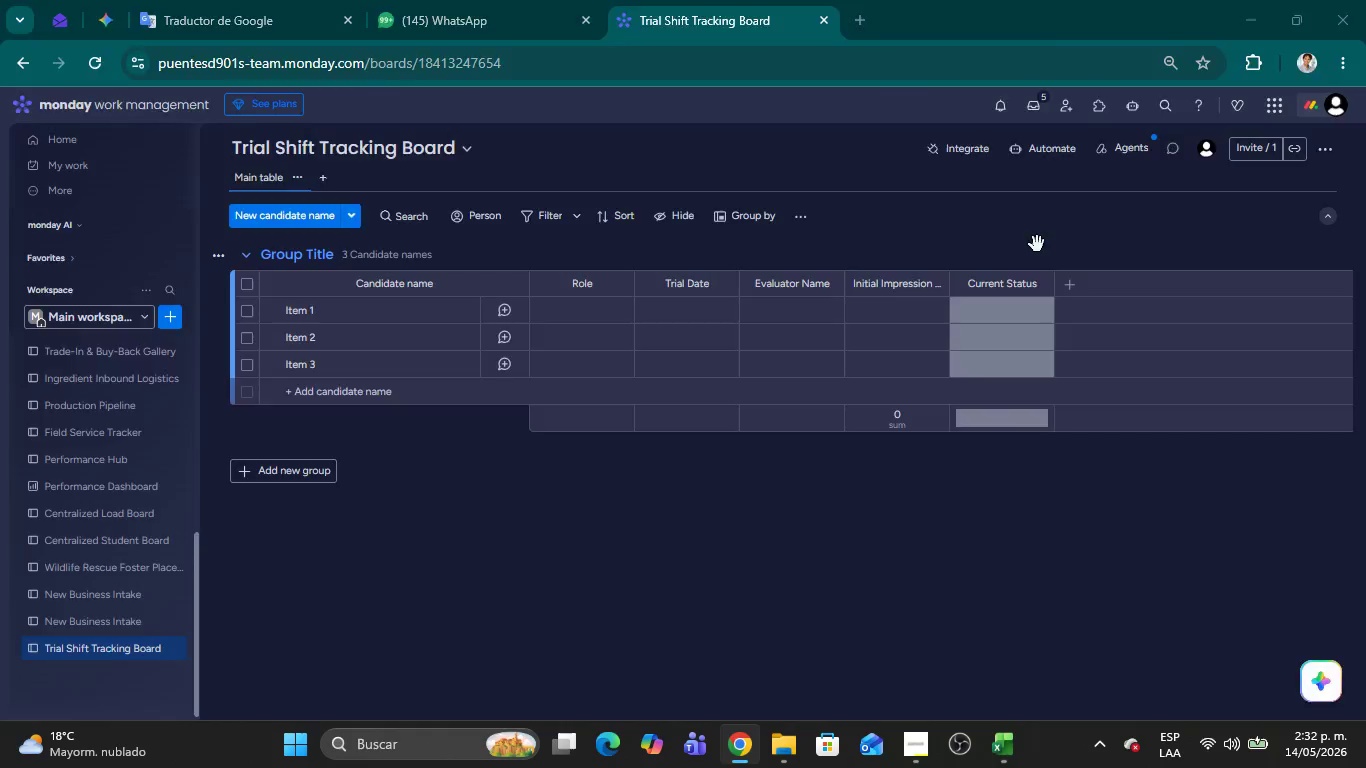 
key(Alt+Tab)
 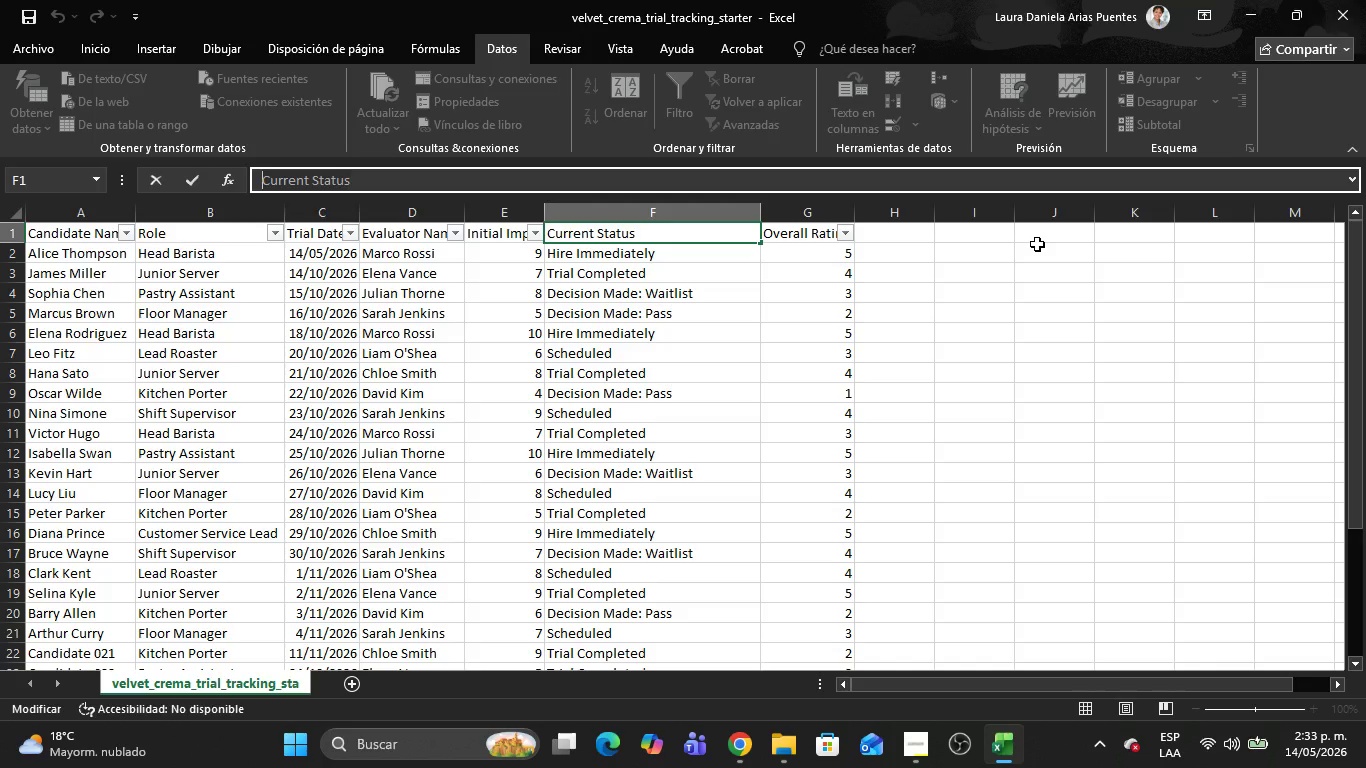 
wait(59.33)
 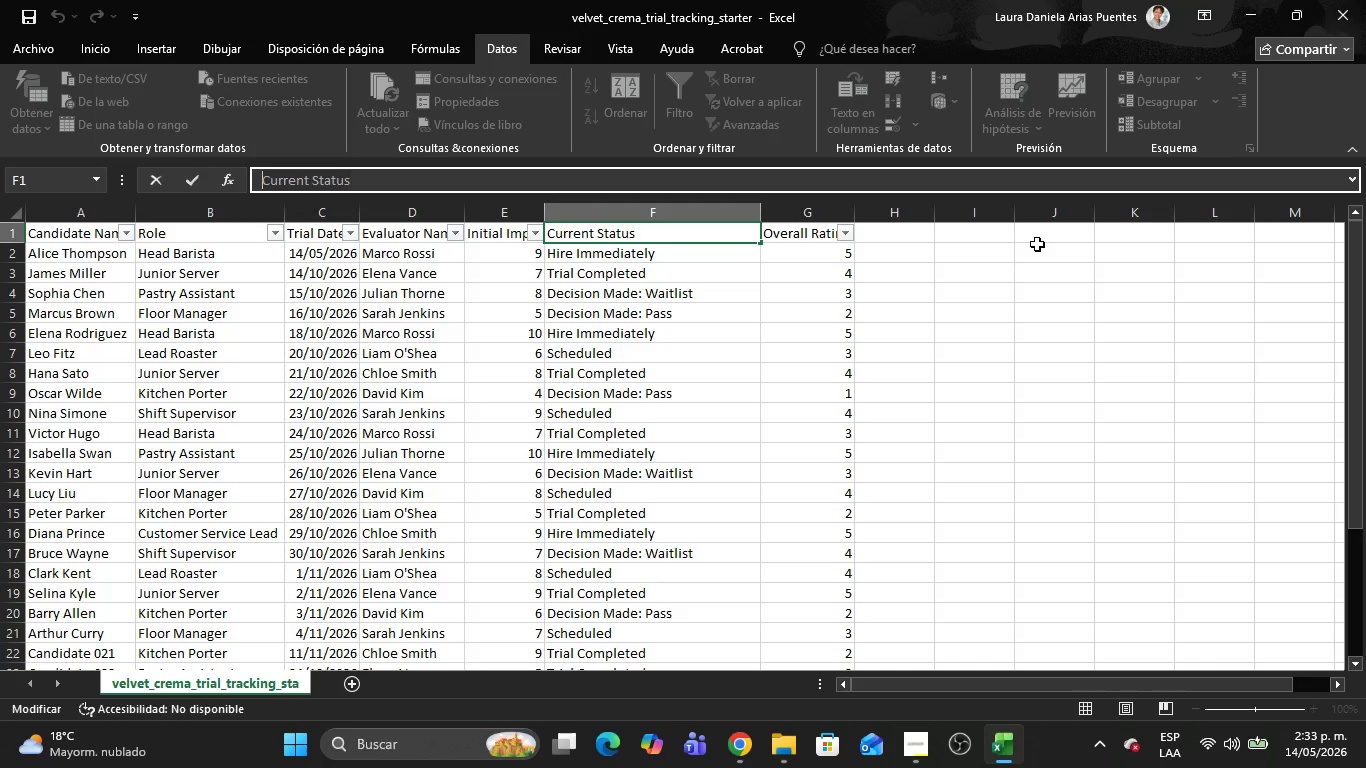 
key(Alt+AltLeft)